 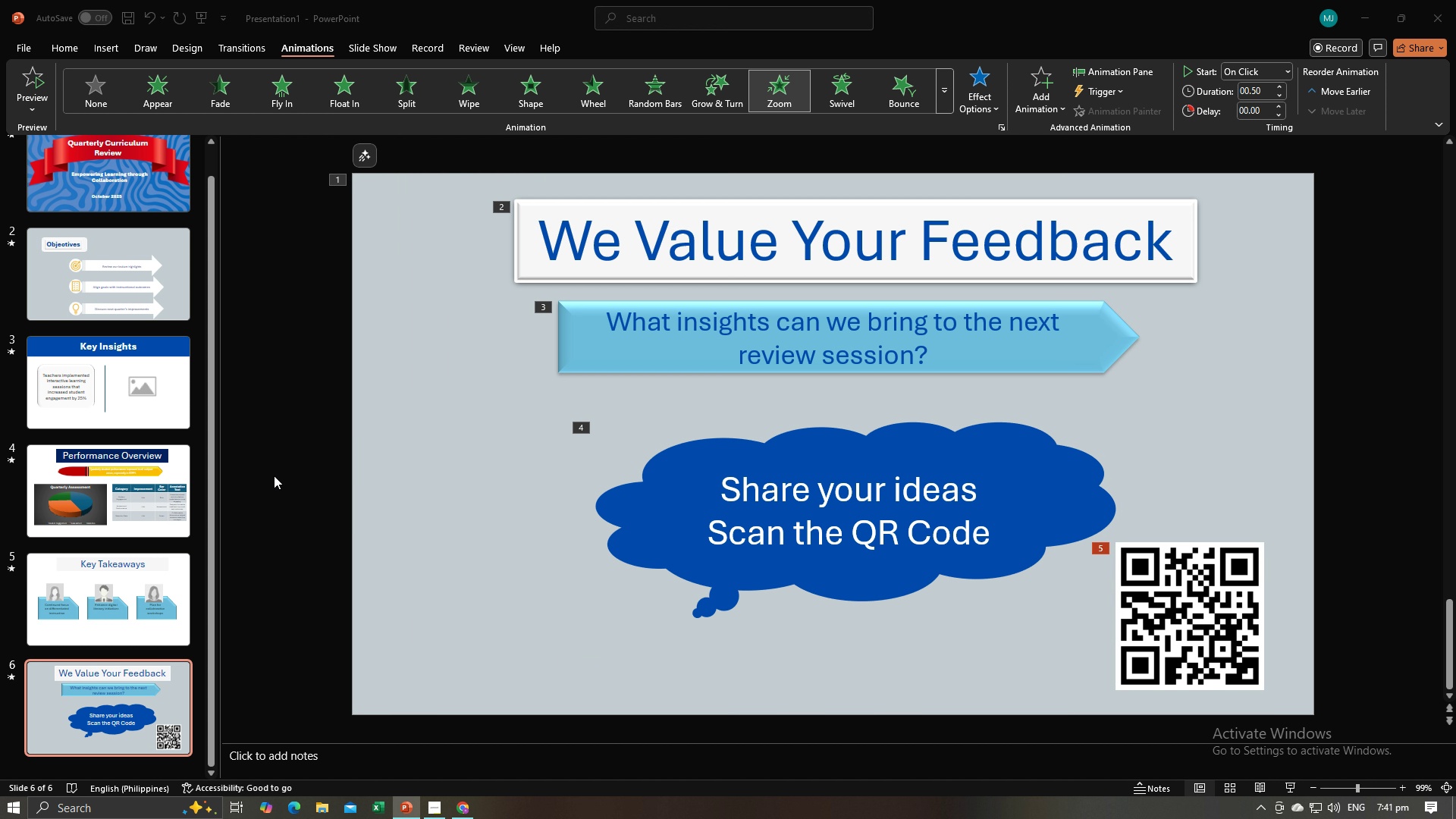 
key(Alt+Tab)
 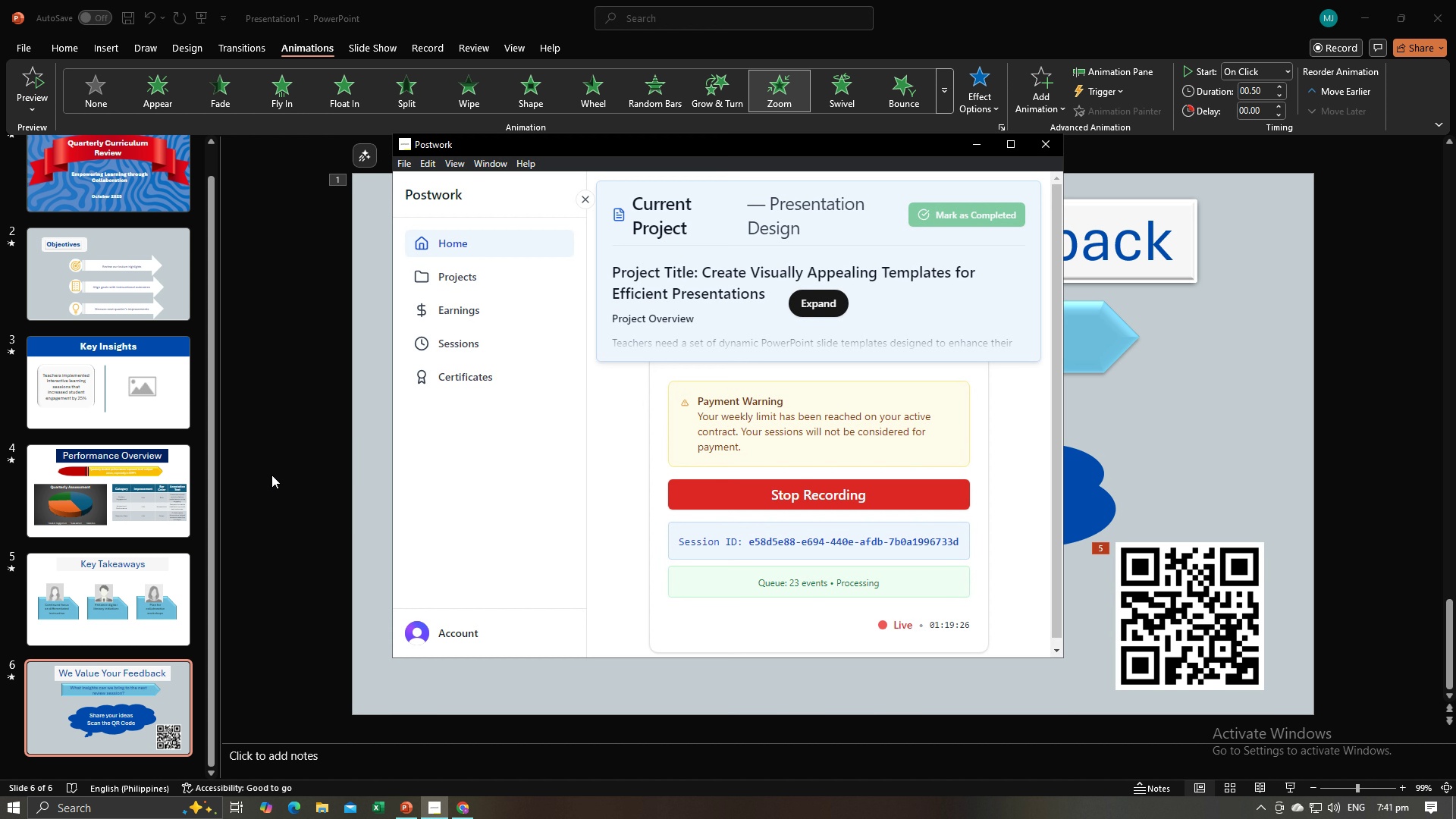 
key(Alt+AltLeft)
 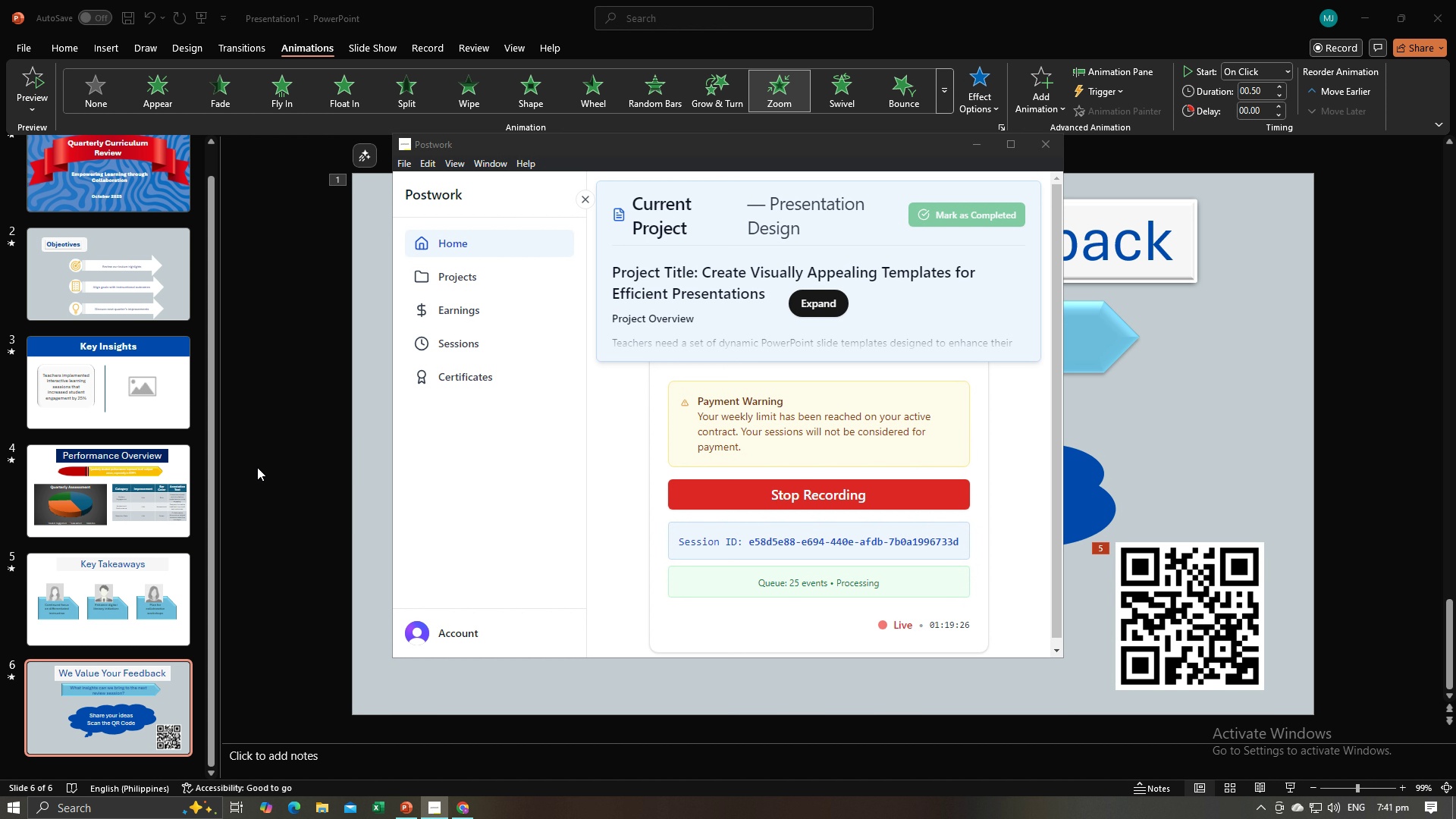 
key(Alt+Tab)
 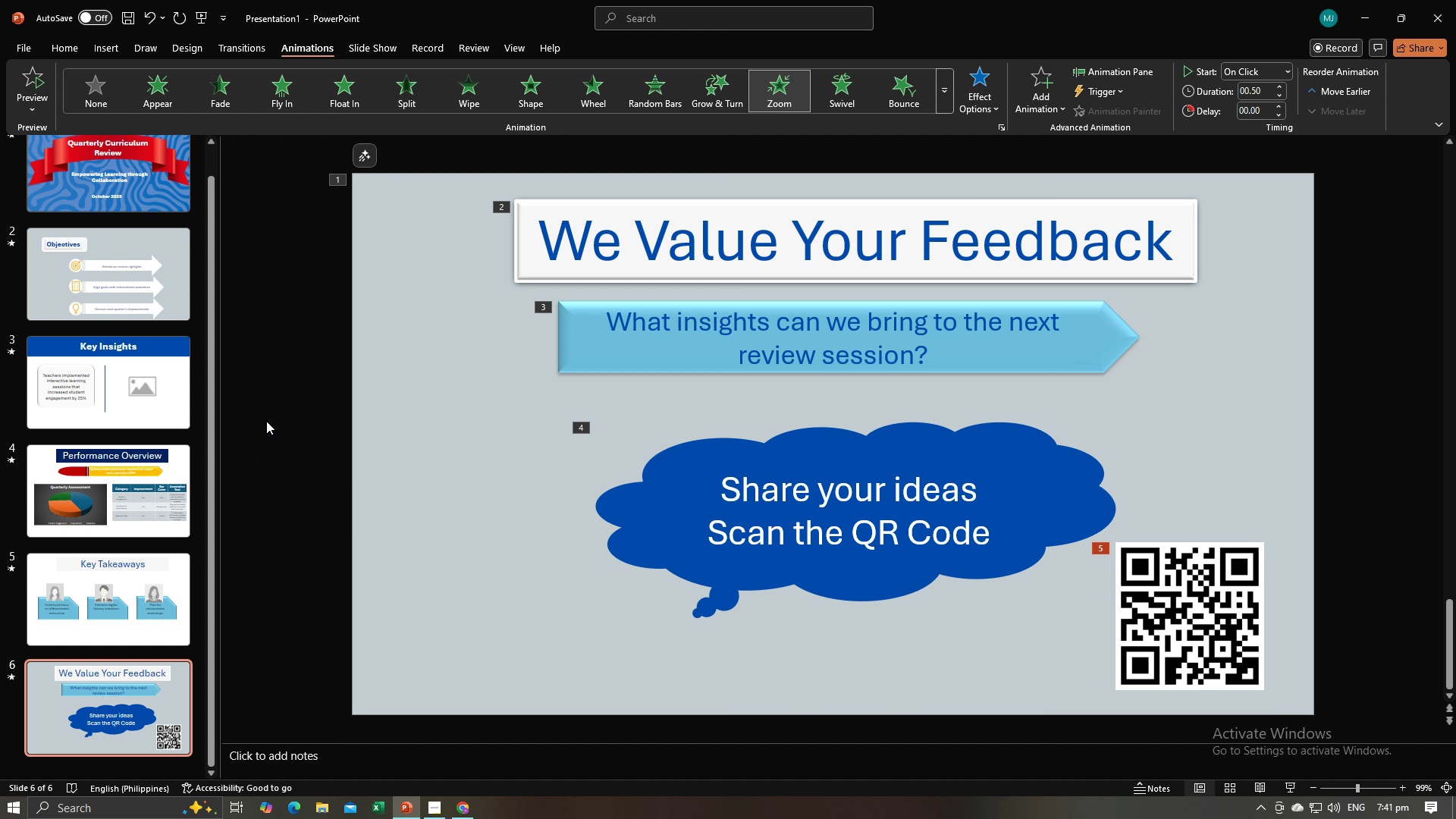 
left_click([266, 421])
 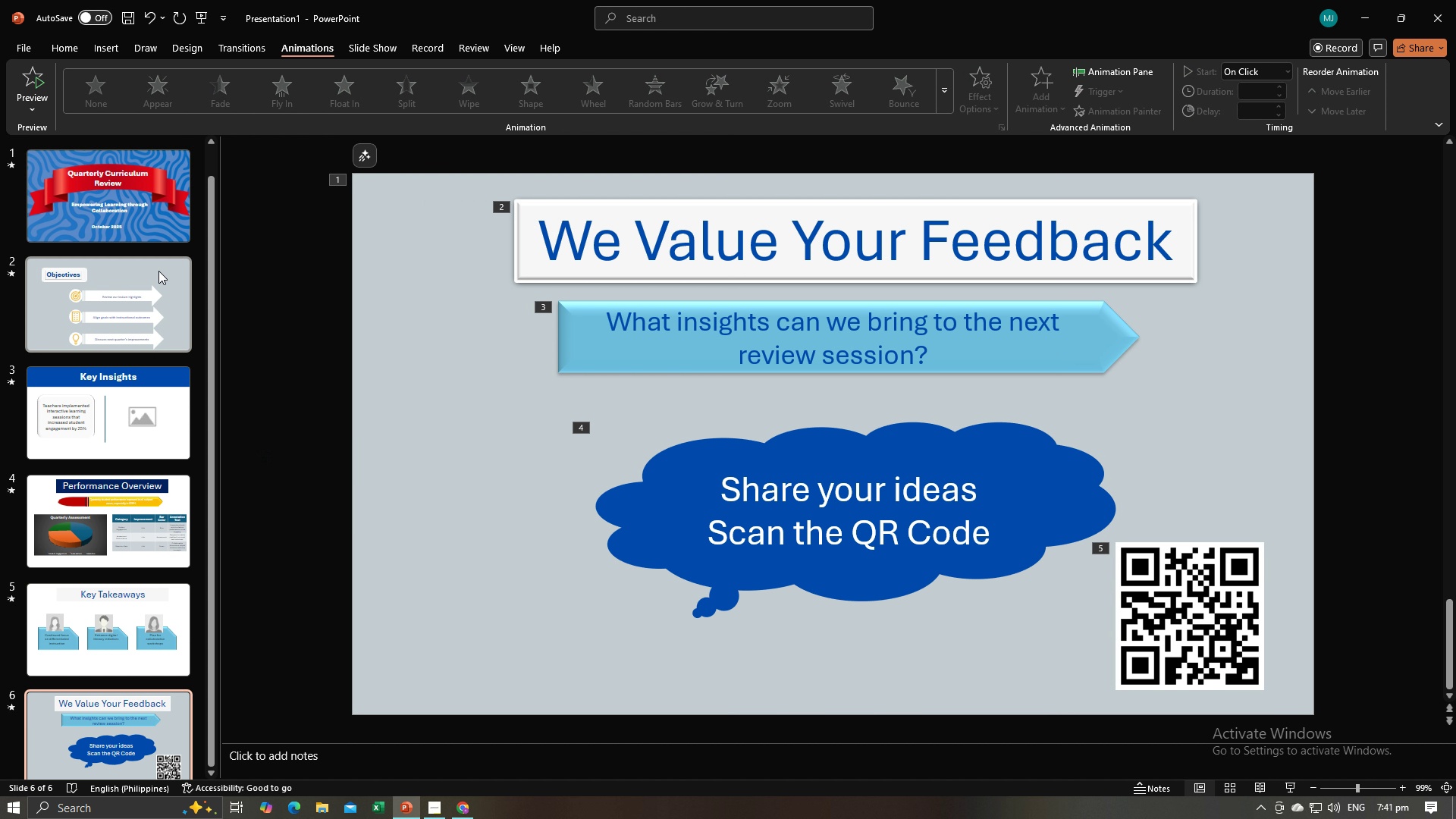 
scroll: coordinate [158, 271], scroll_direction: up, amount: 2.0
 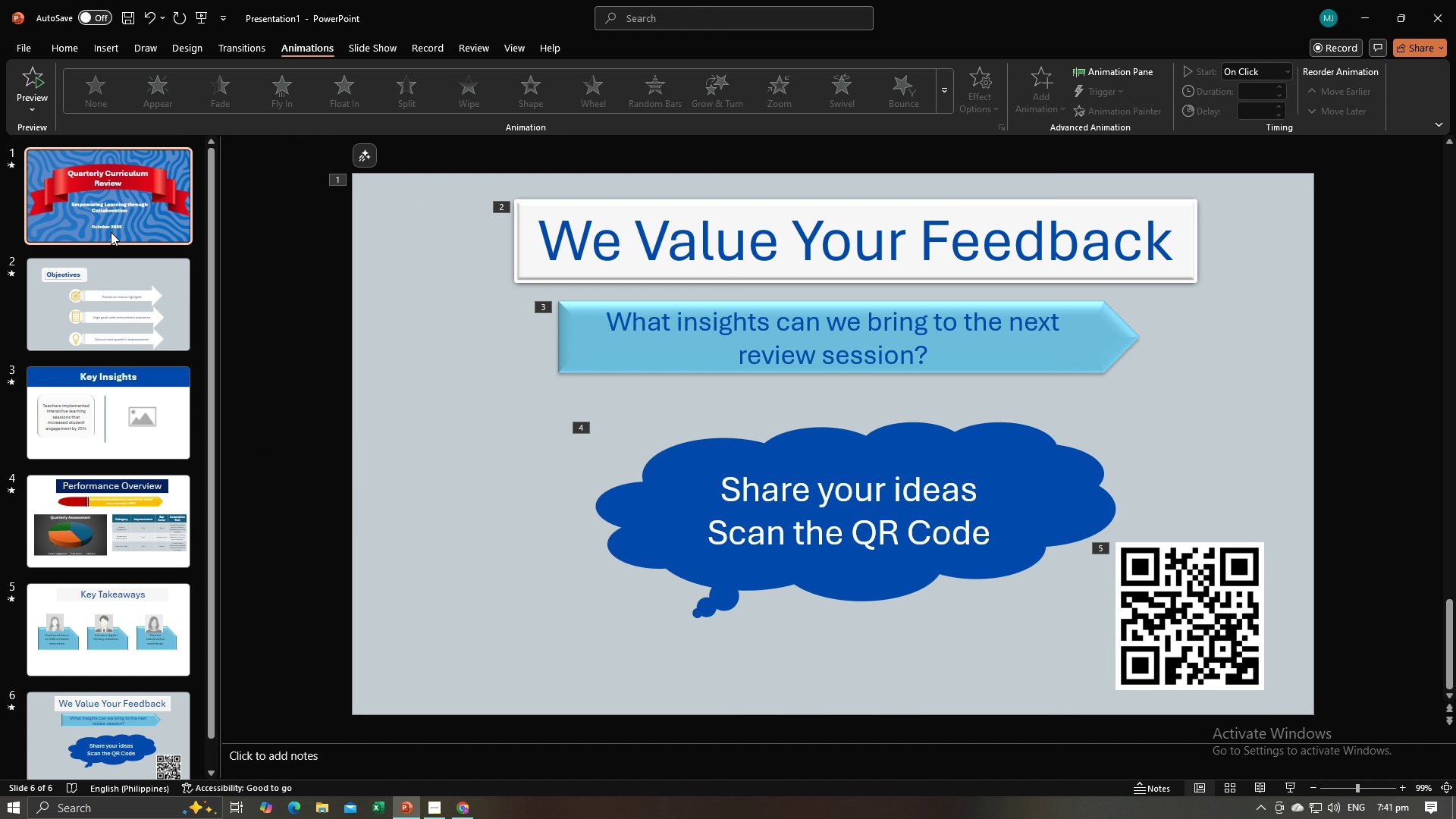 
left_click([111, 232])
 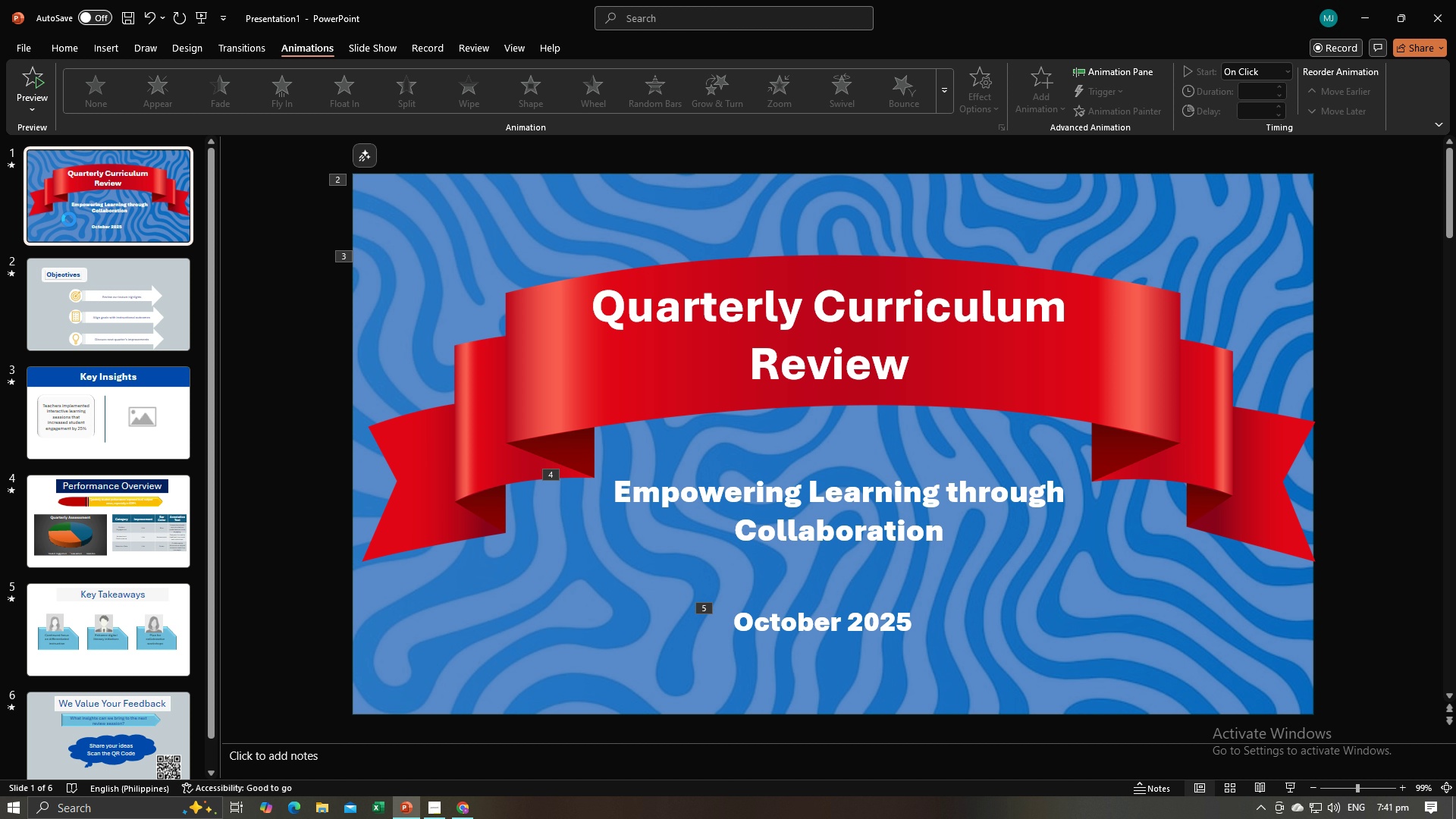 
key(Control+A)
 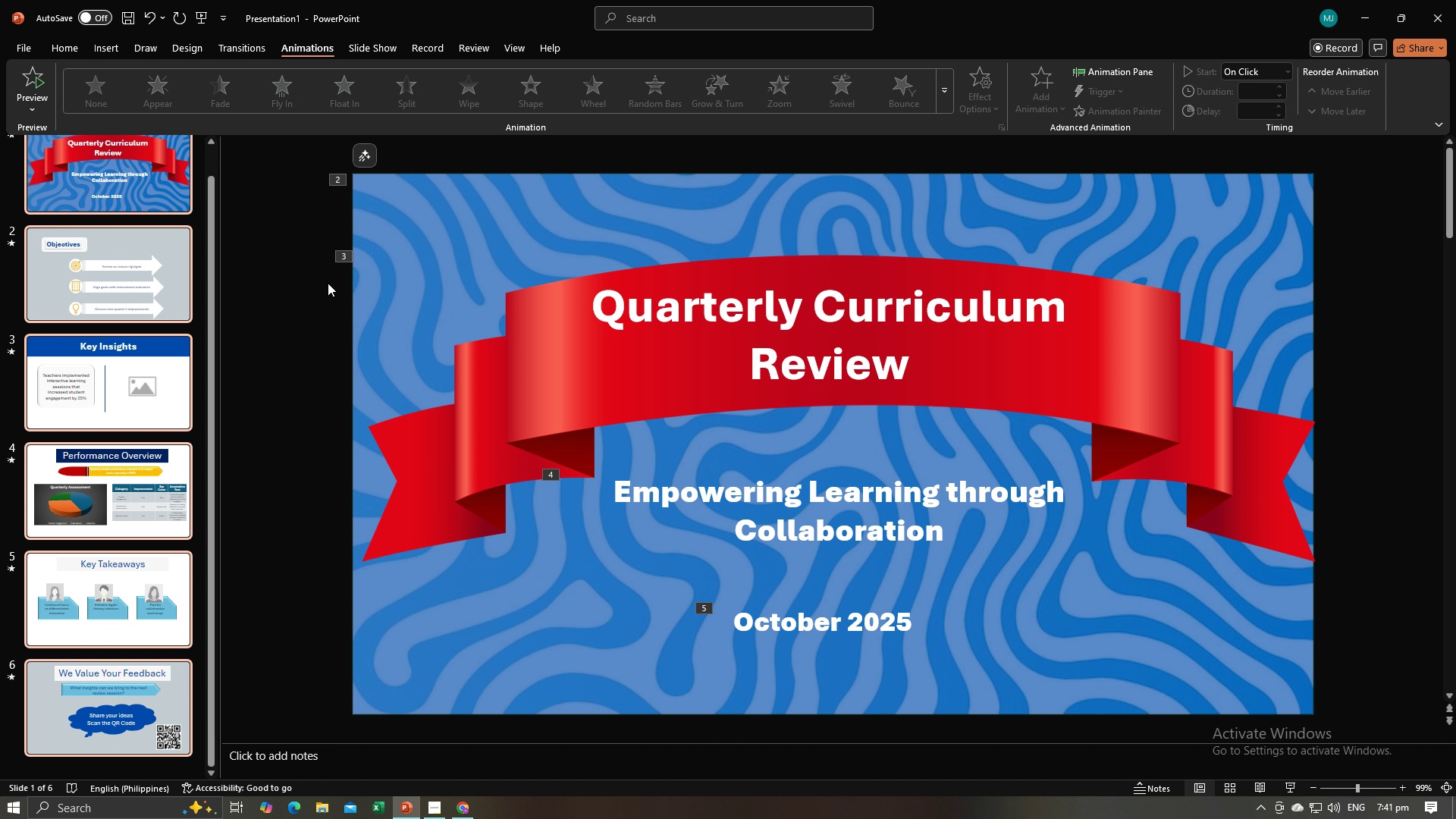 
left_click([328, 283])
 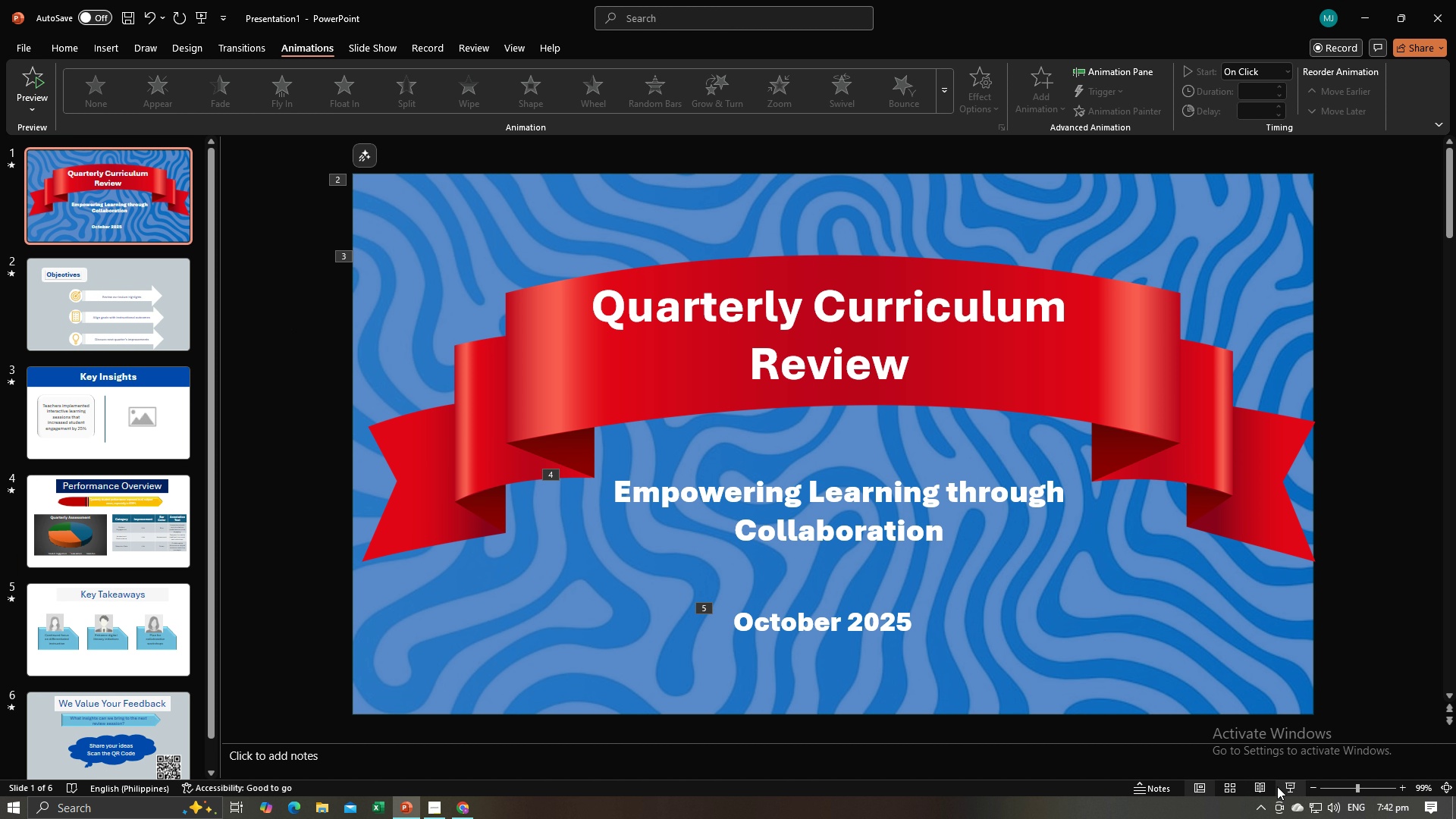 
left_click([1282, 785])
 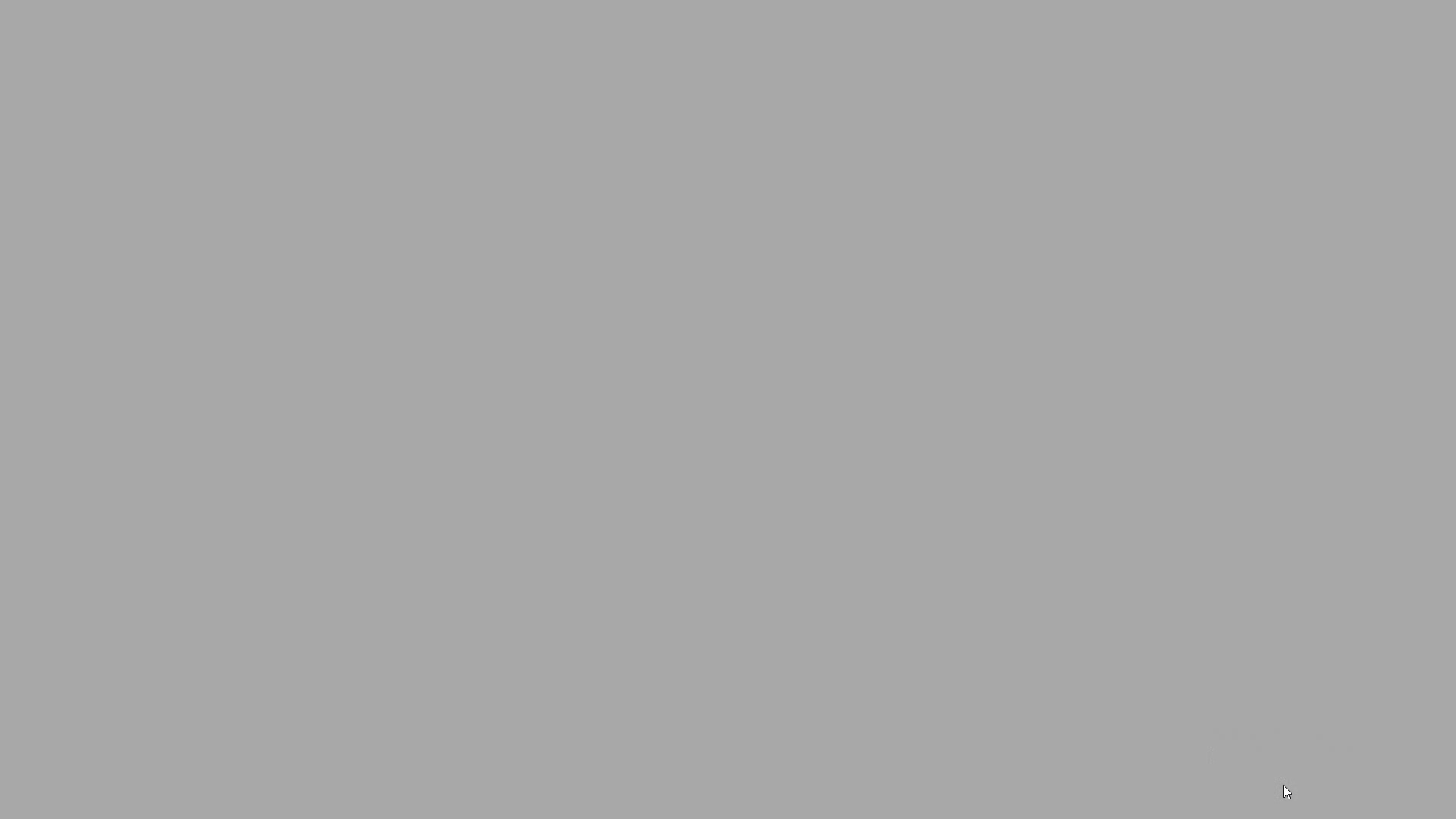 
key(ArrowRight)
 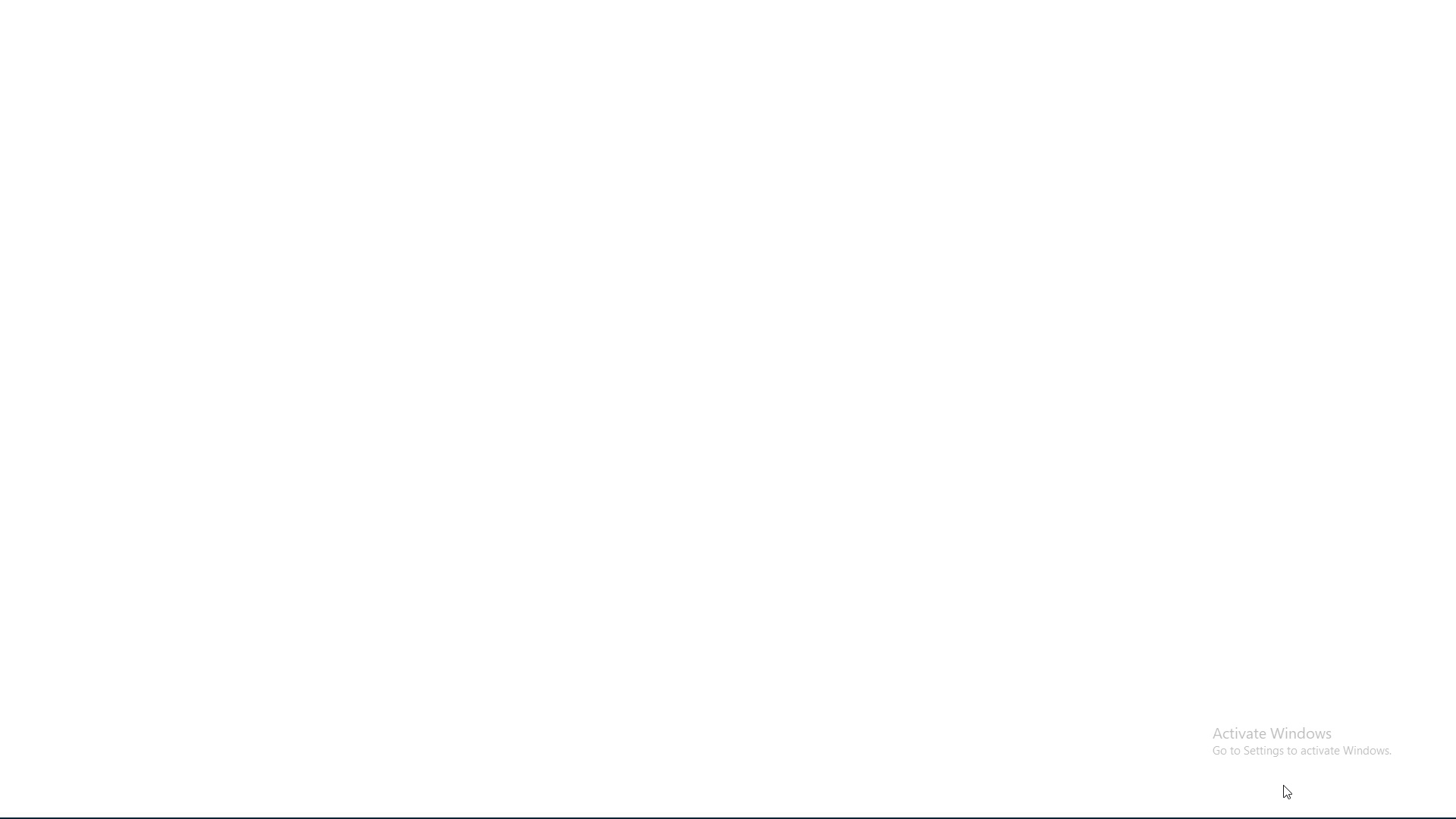 
key(ArrowRight)
 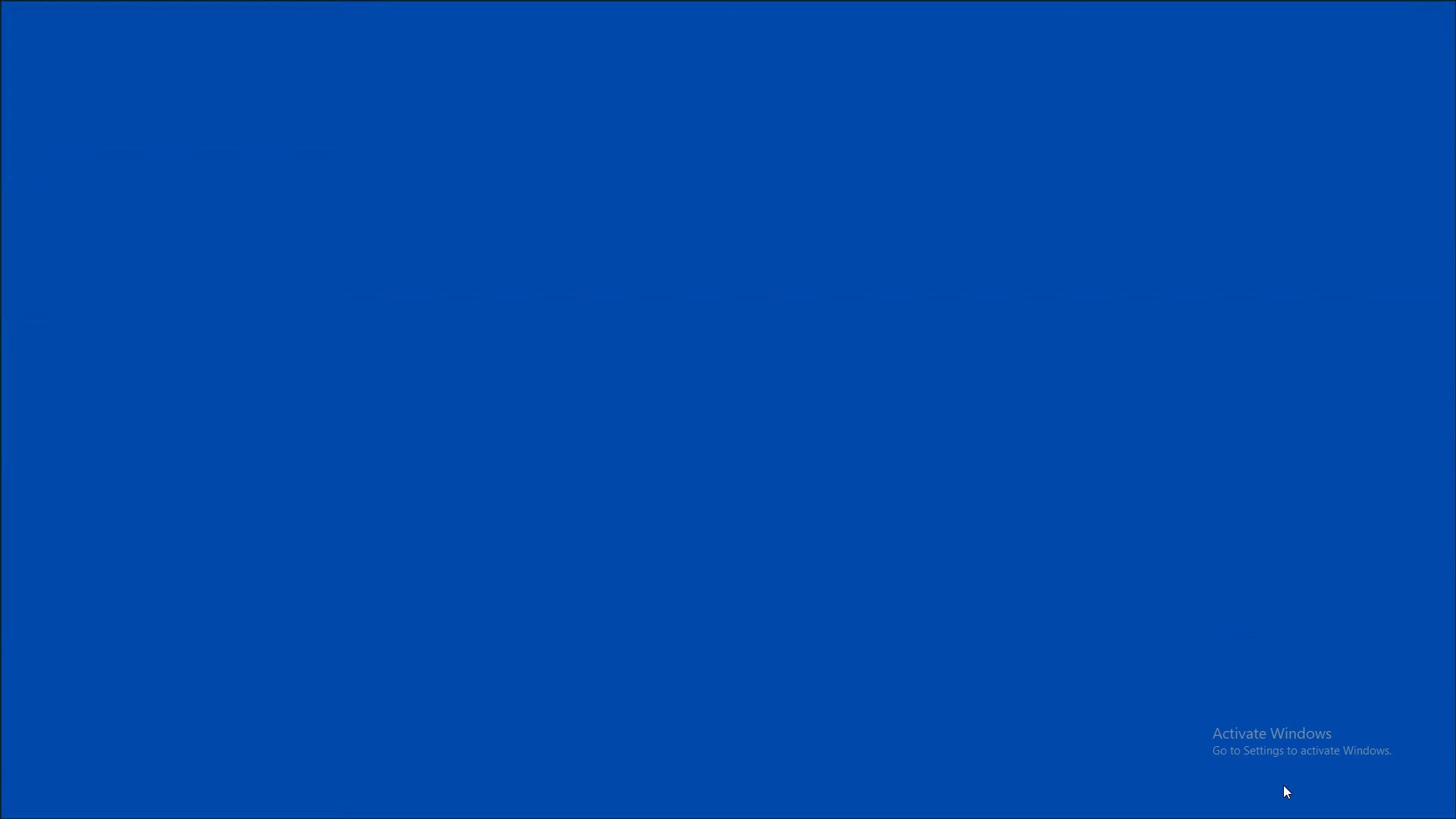 
key(ArrowRight)
 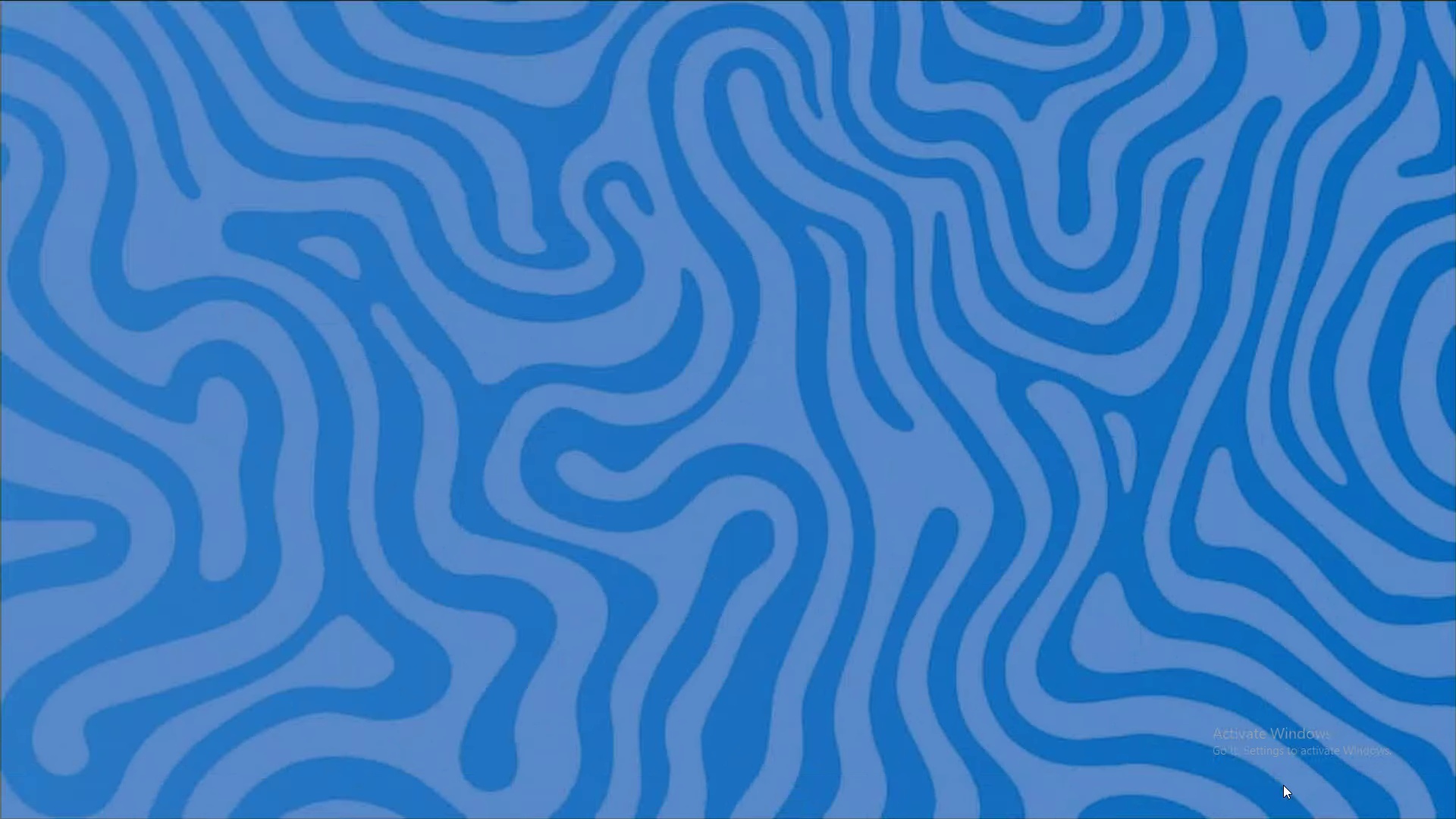 
key(ArrowRight)
 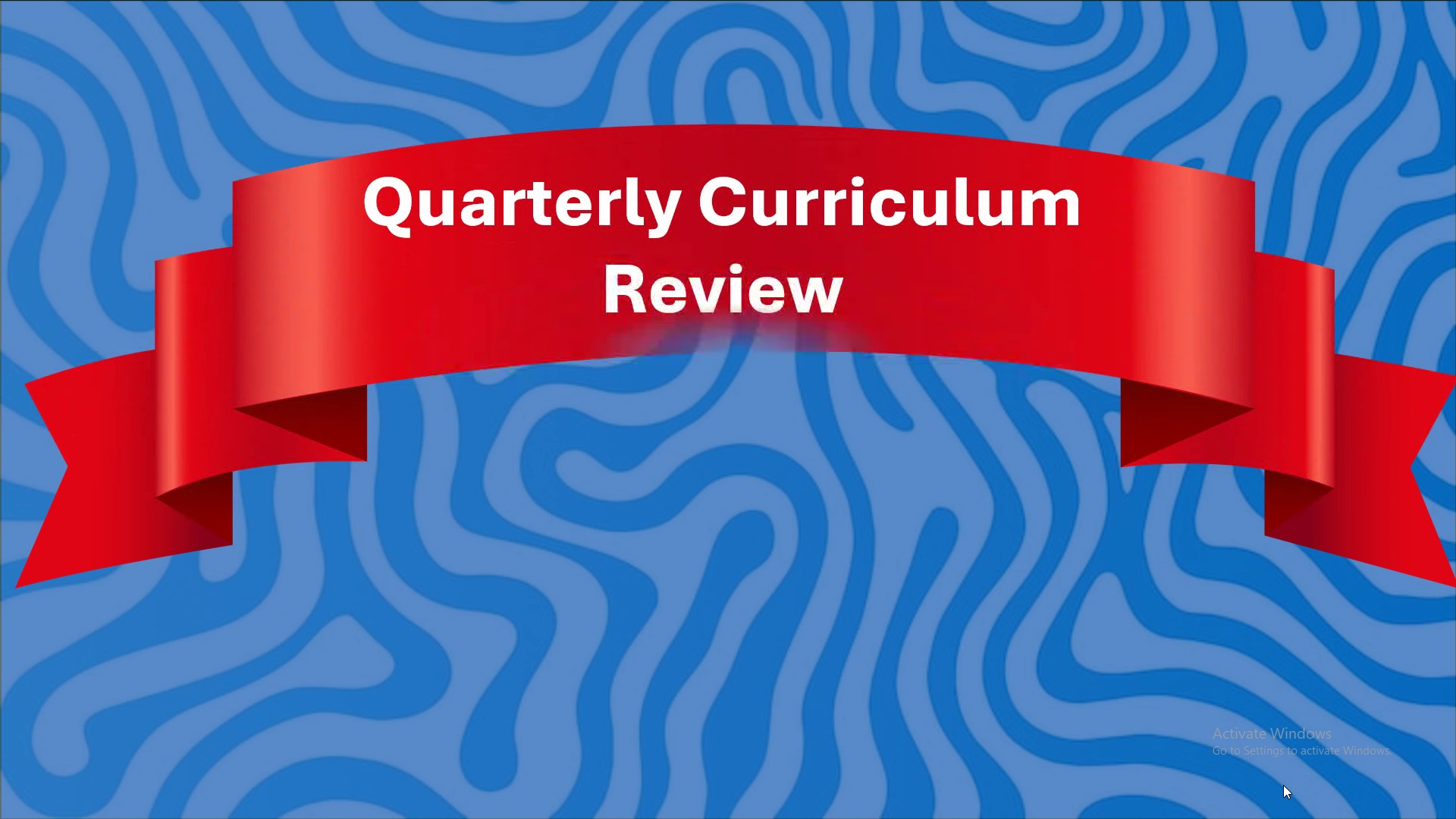 
key(ArrowRight)
 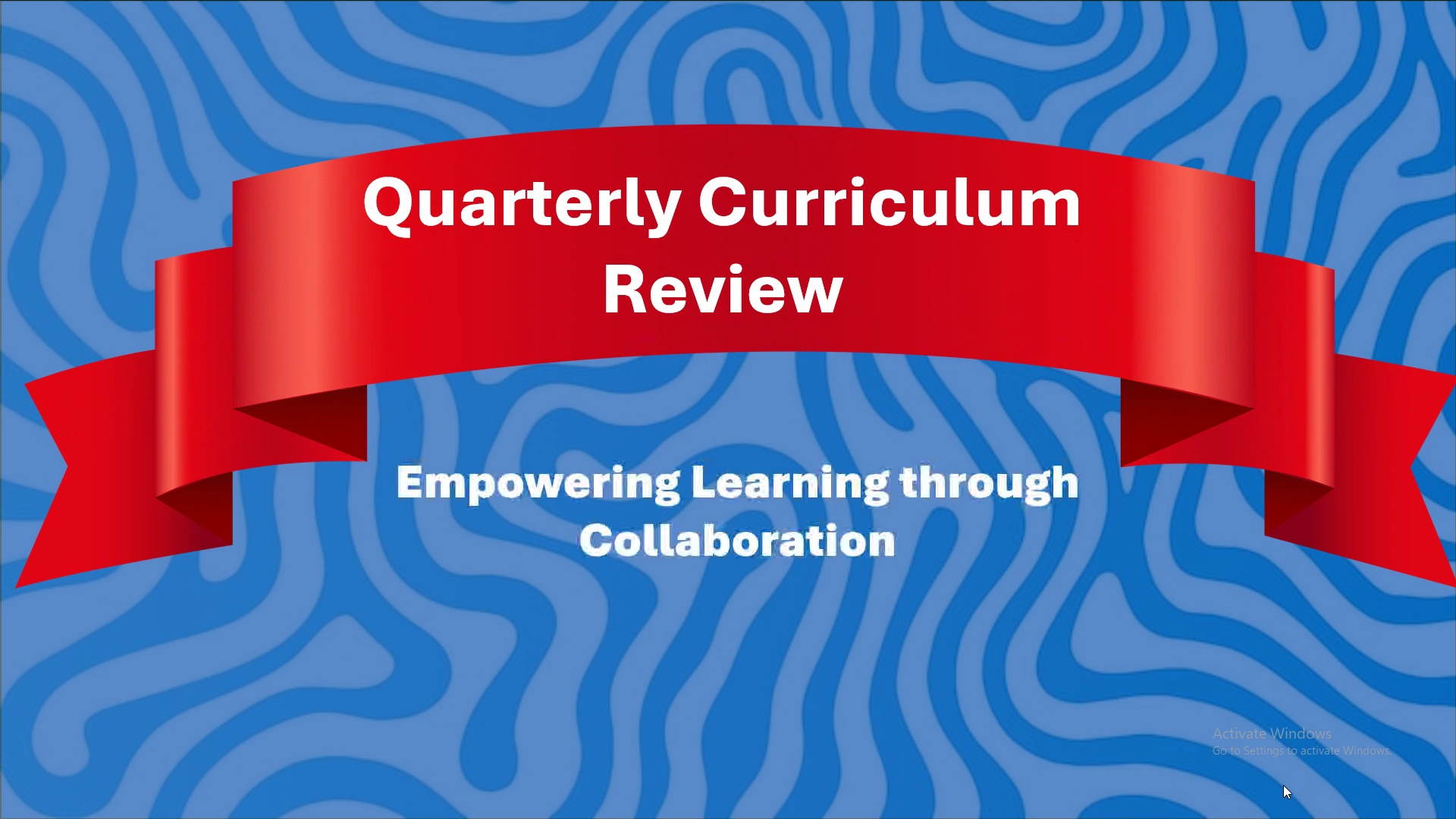 
key(ArrowRight)
 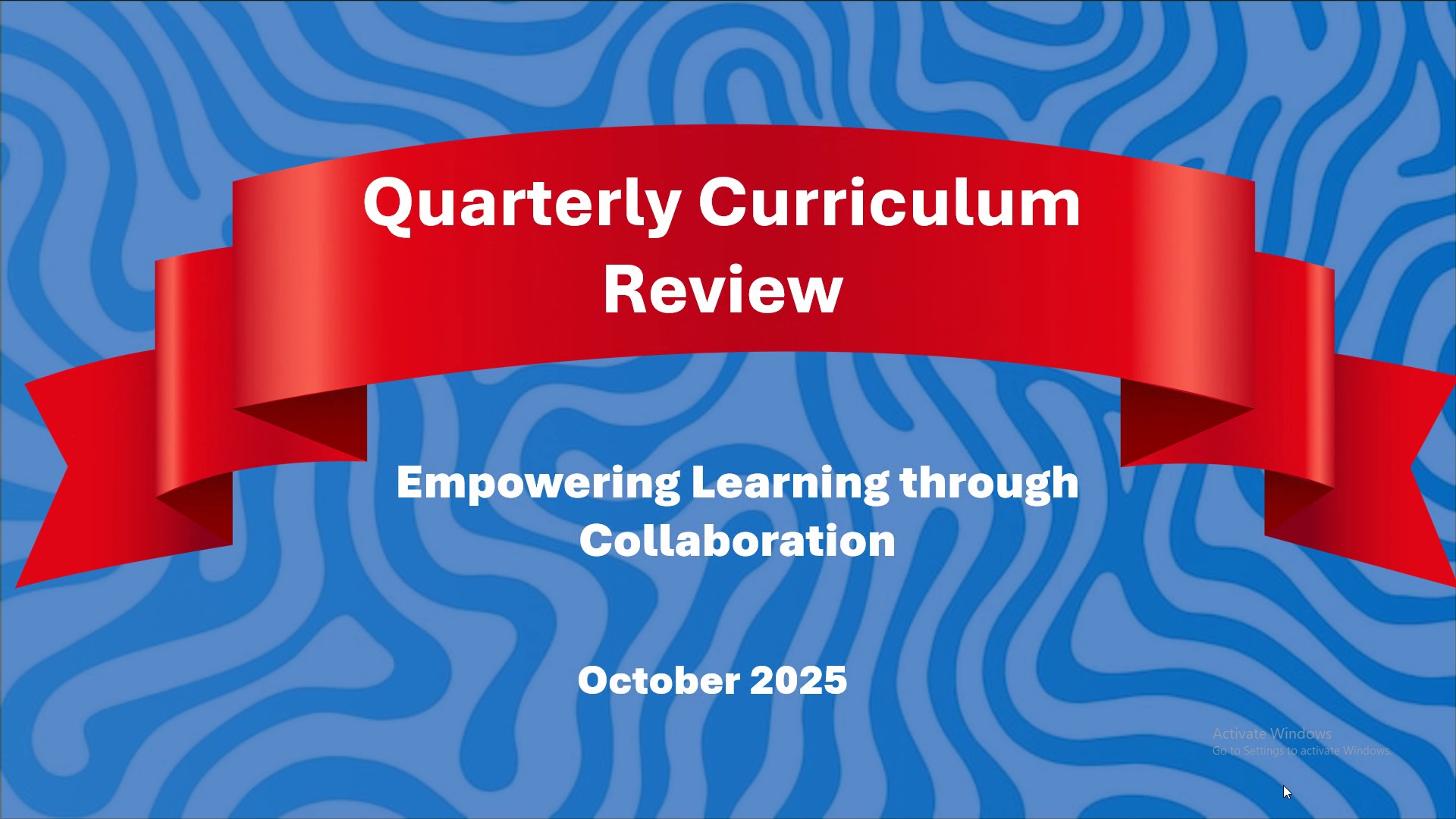 
key(ArrowRight)
 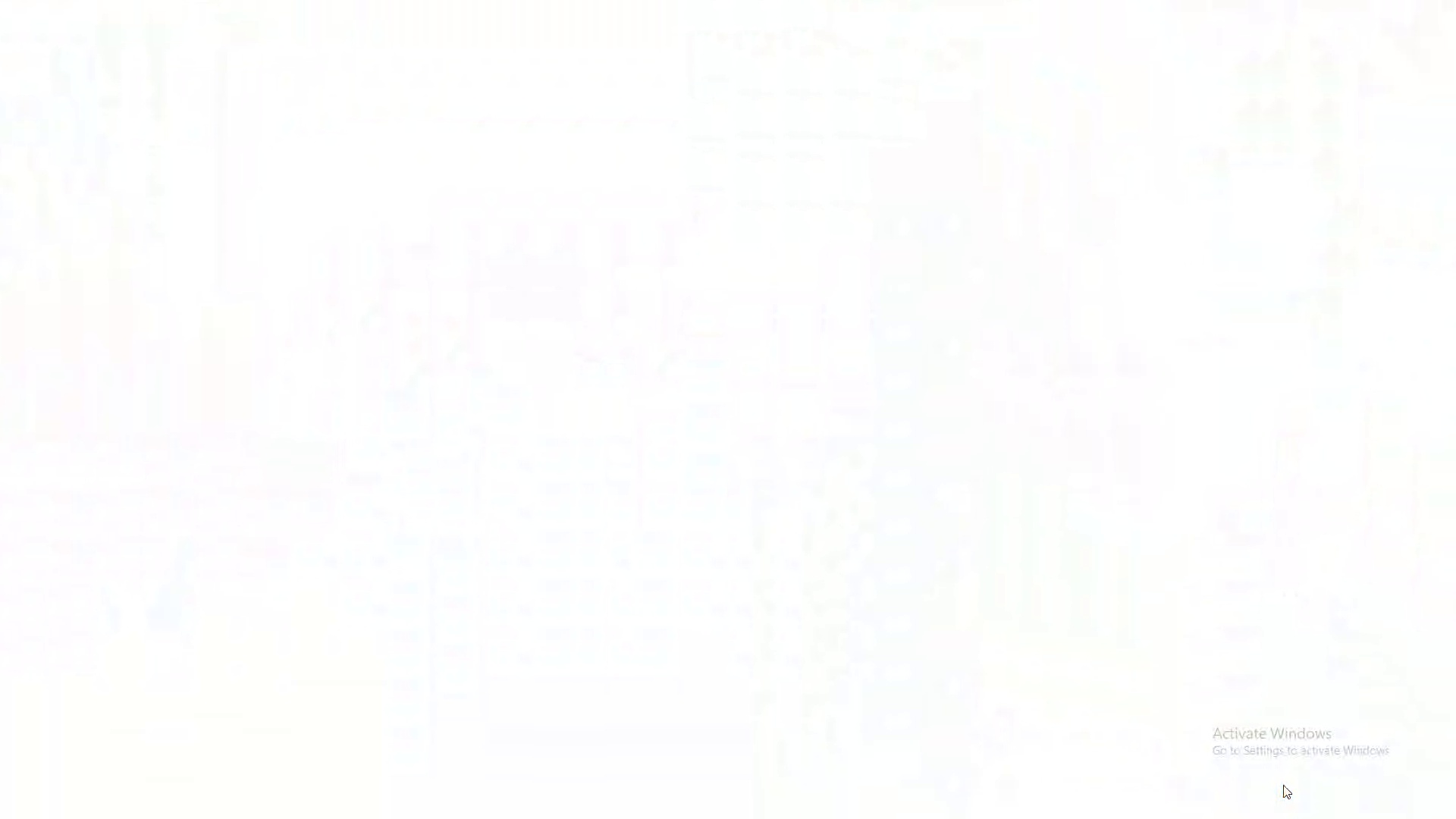 
key(ArrowRight)
 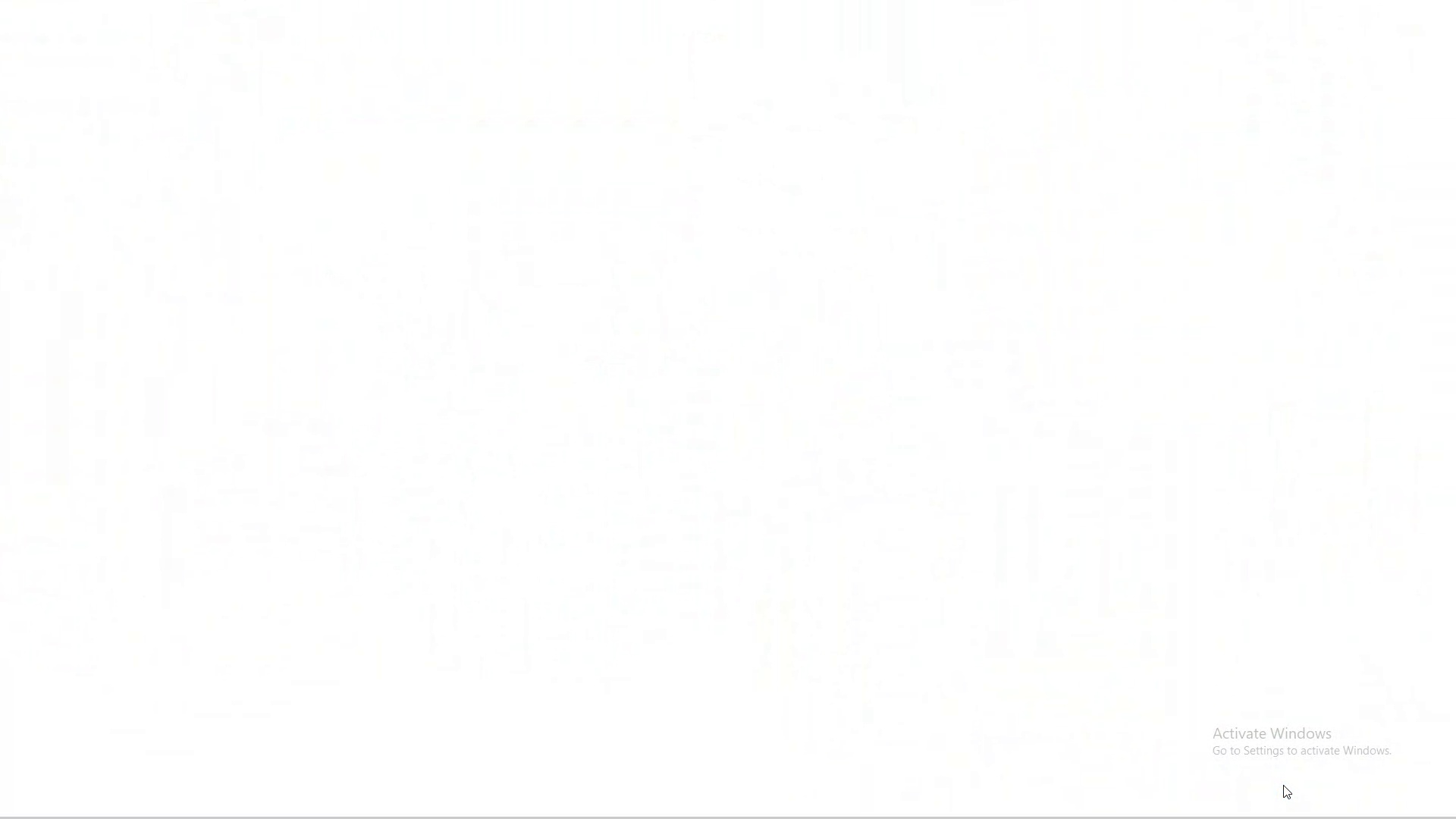 
key(ArrowRight)
 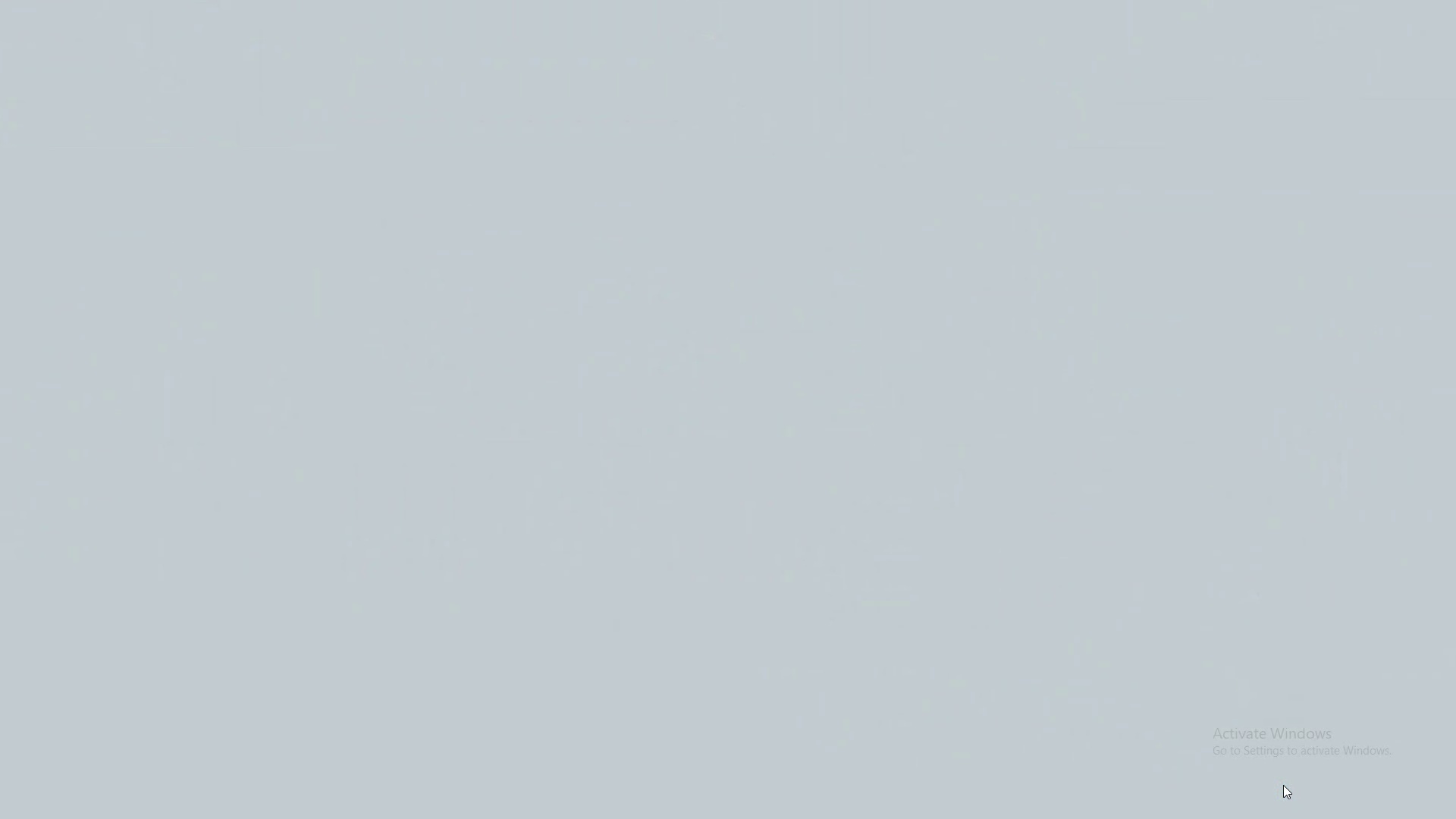 
key(ArrowRight)
 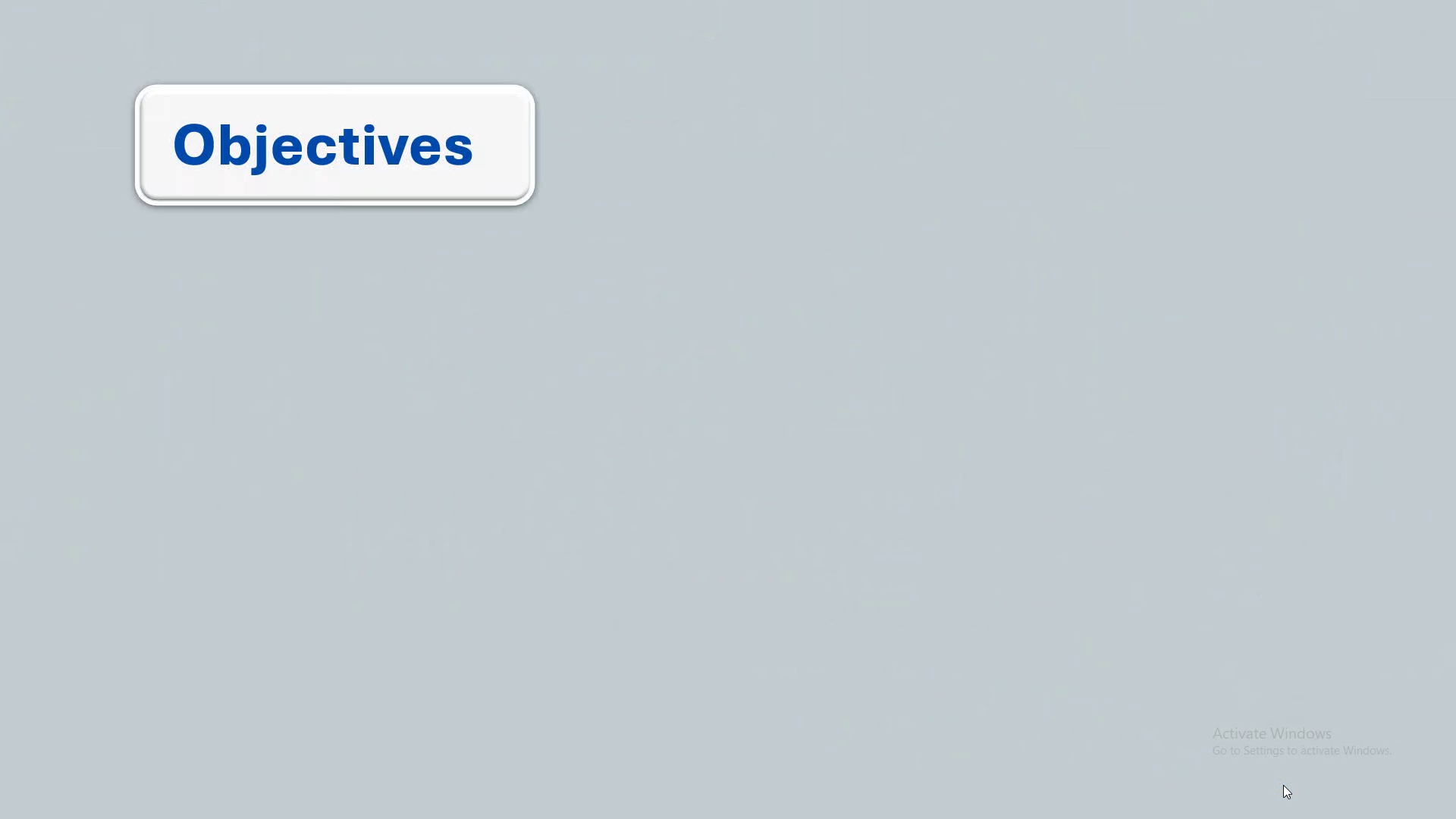 
key(ArrowRight)
 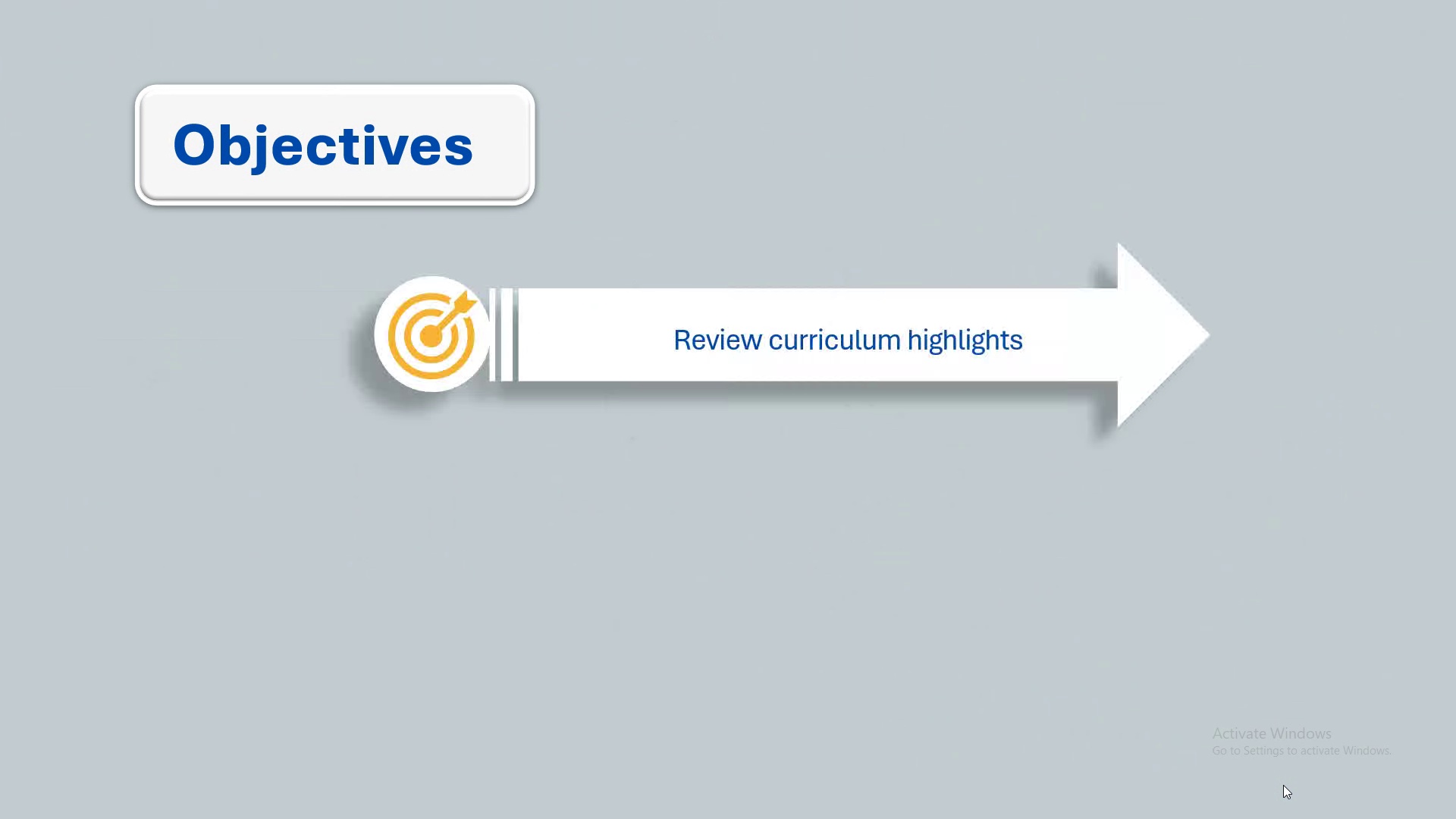 
key(ArrowRight)
 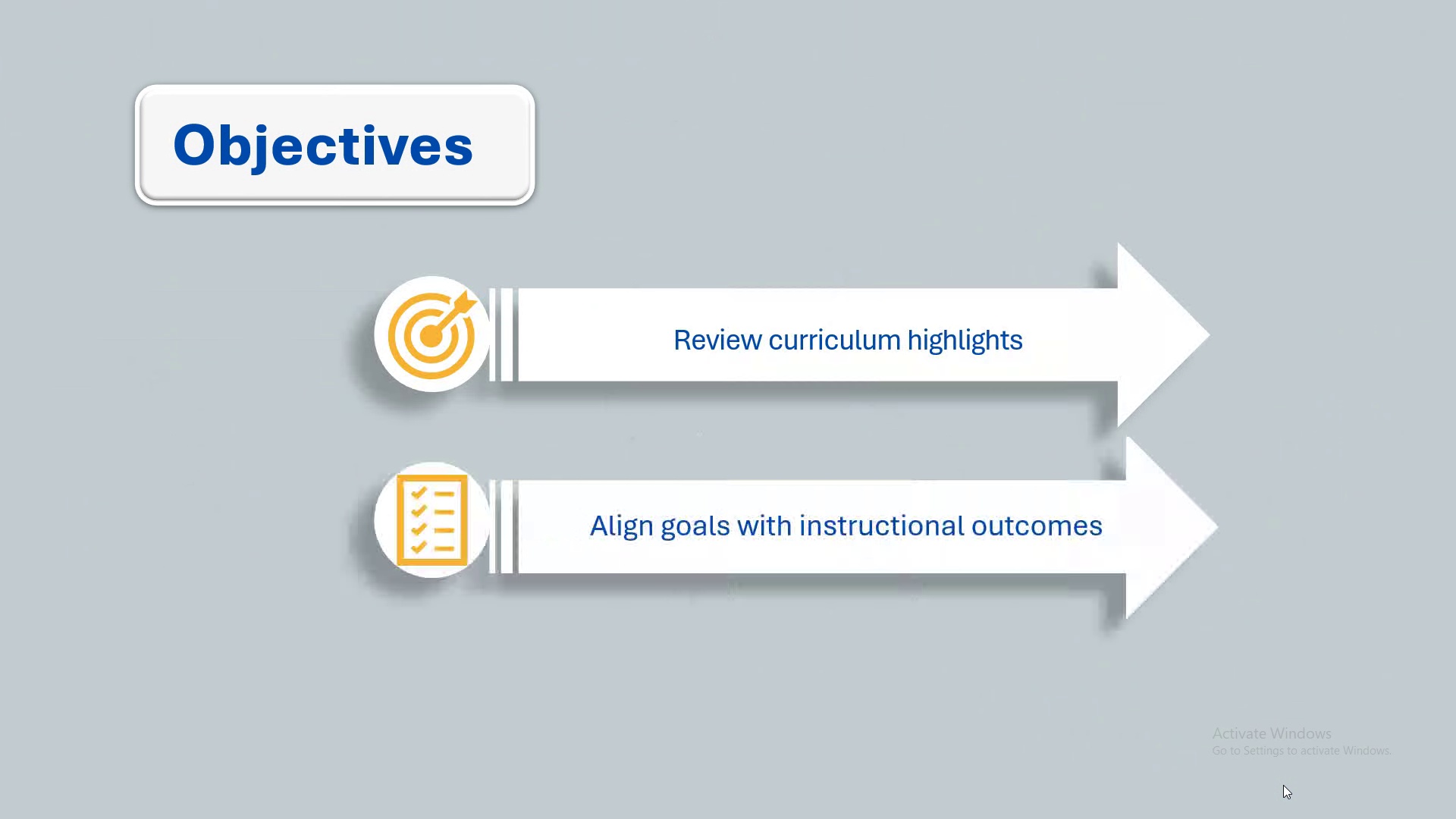 
key(ArrowRight)
 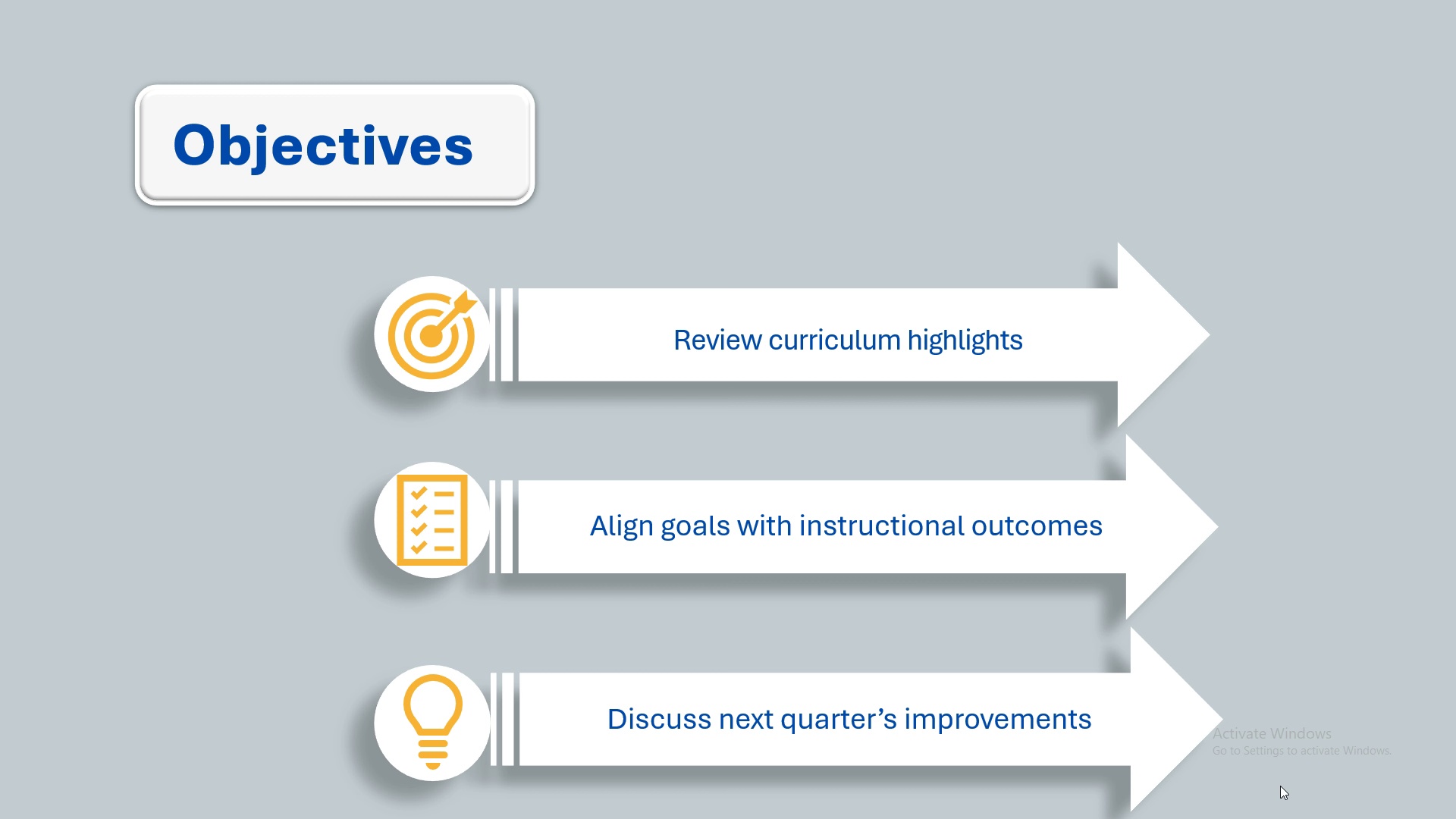 
key(Backquote)
 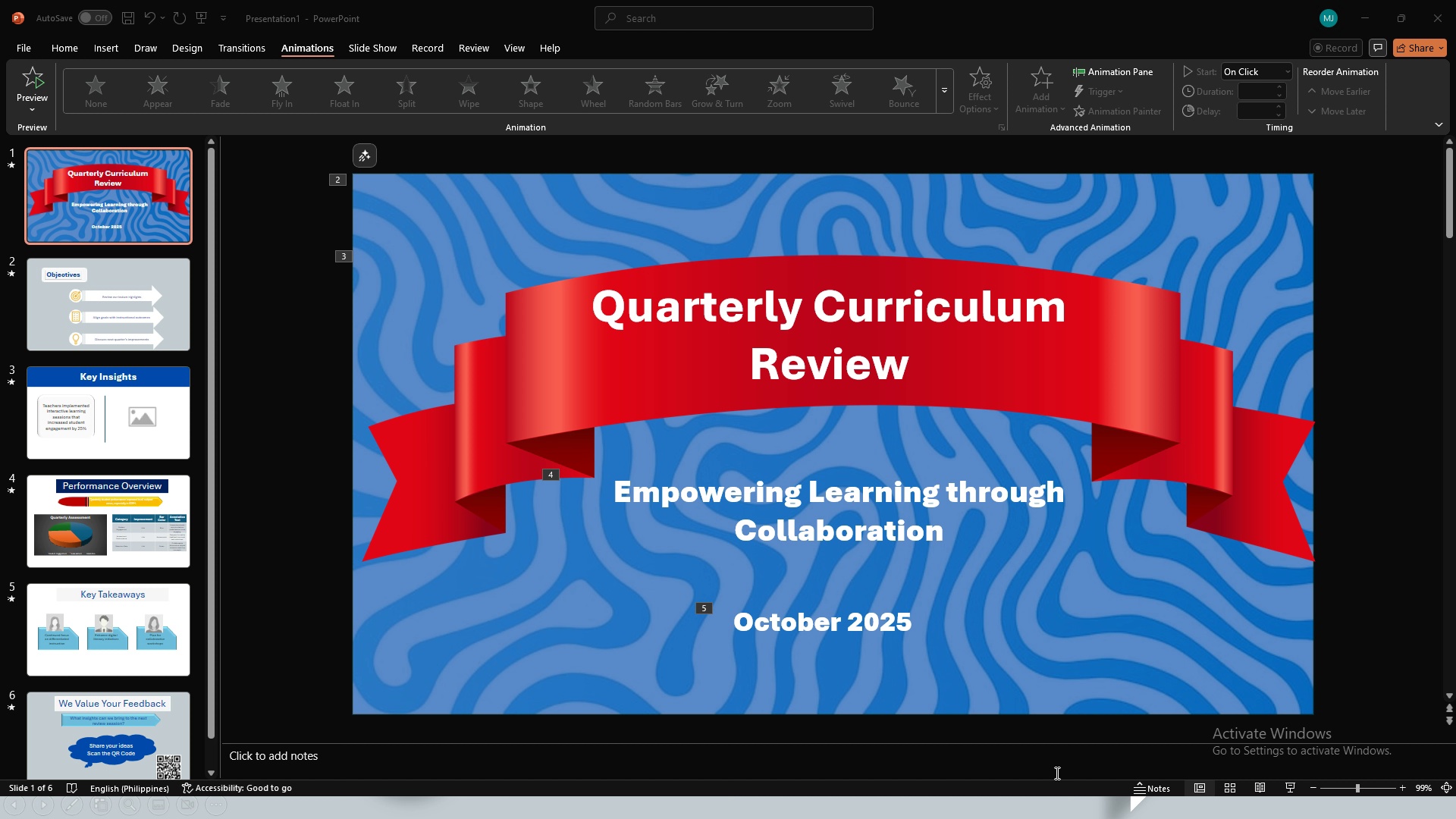 
key(Escape)
 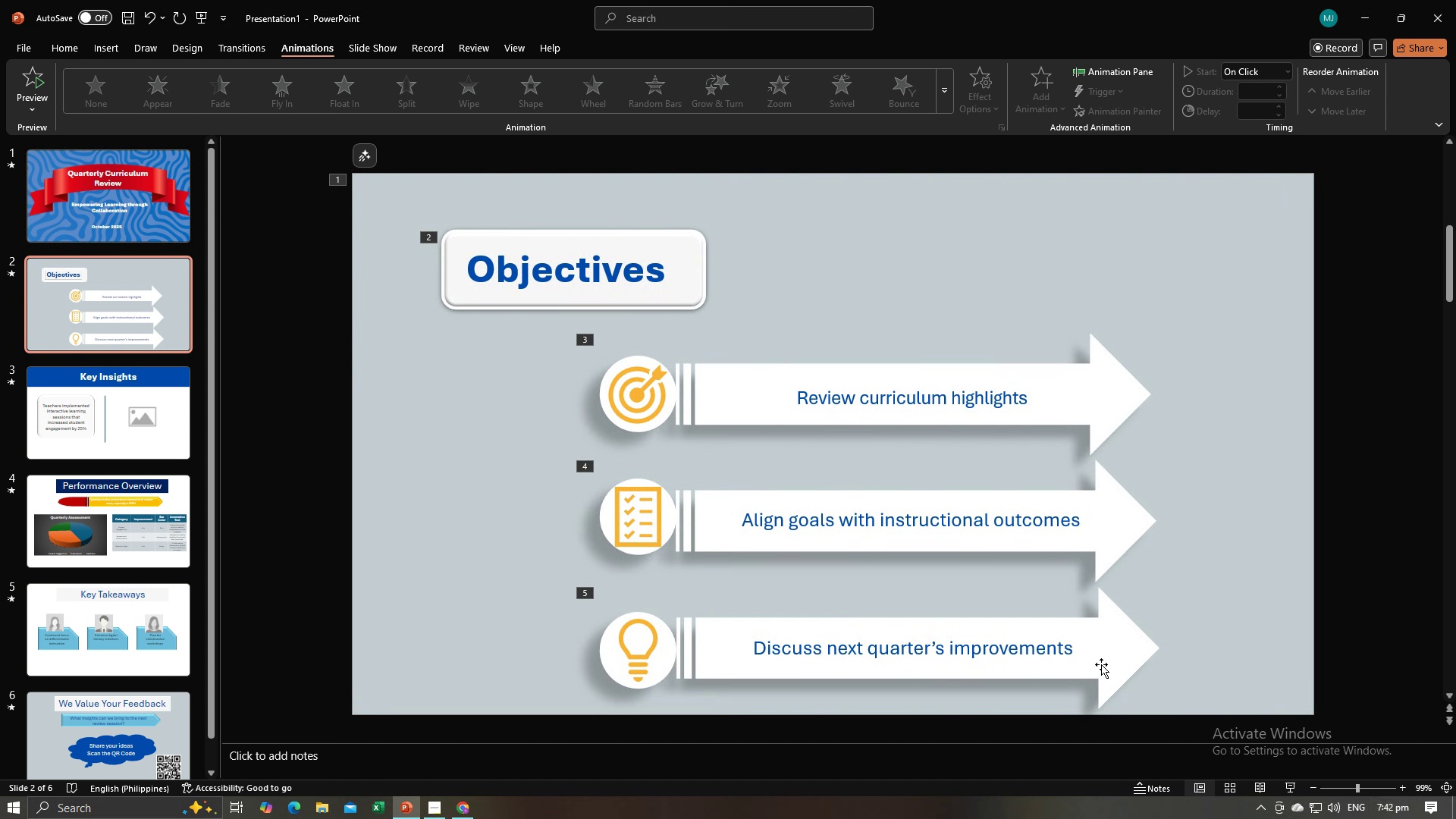 
left_click([1101, 664])
 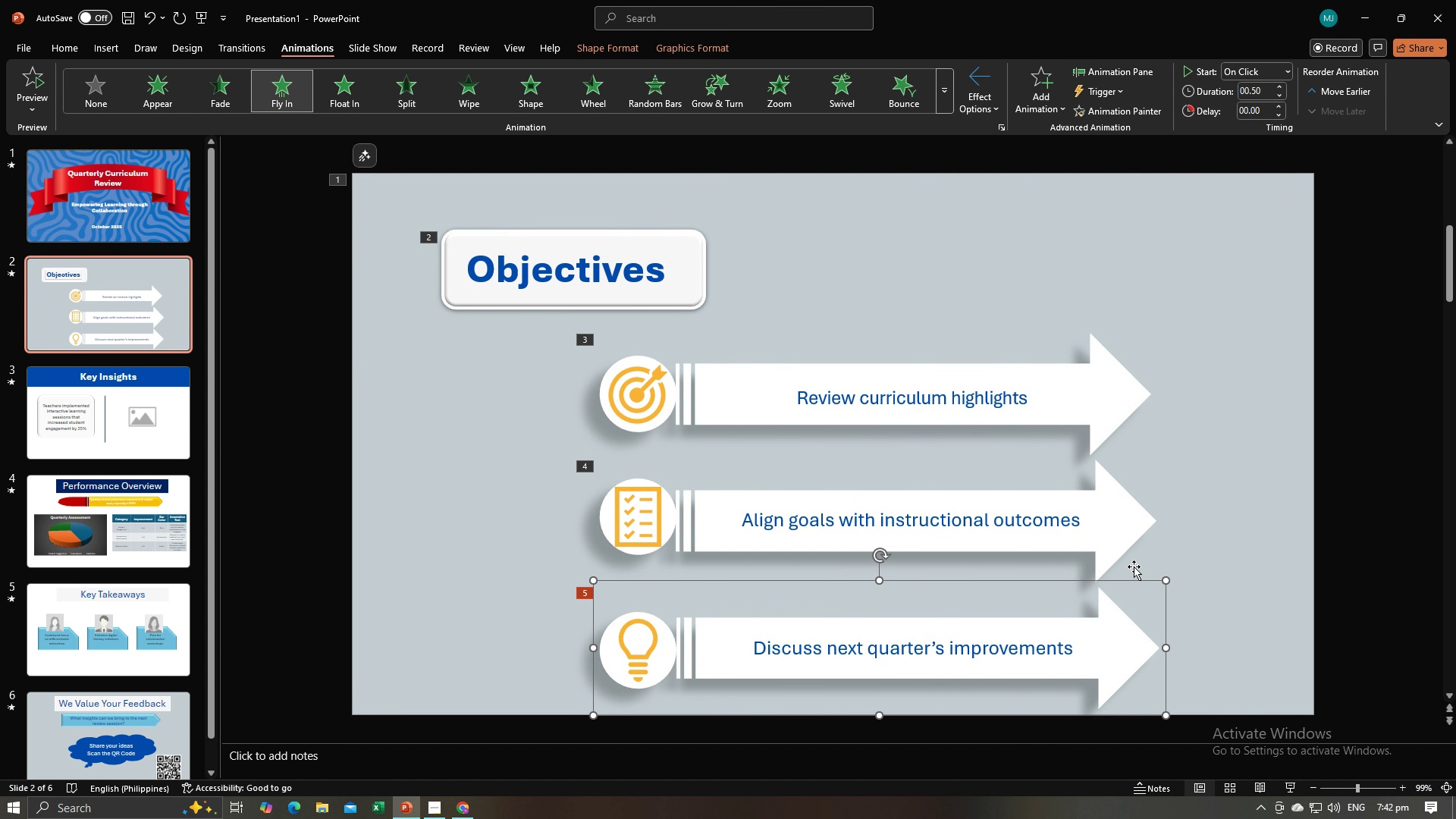 
left_click([1116, 544])
 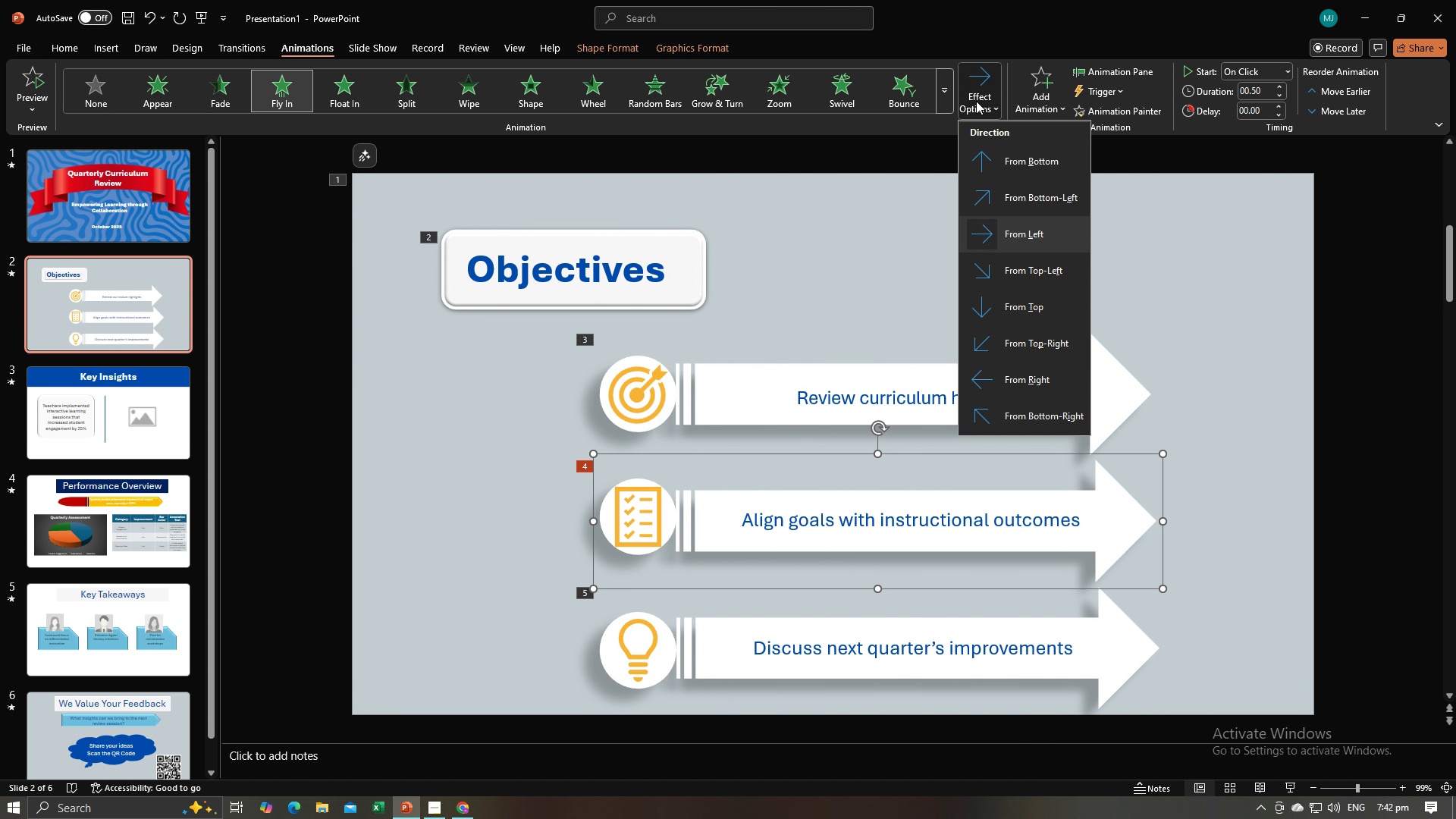 
left_click([976, 101])
 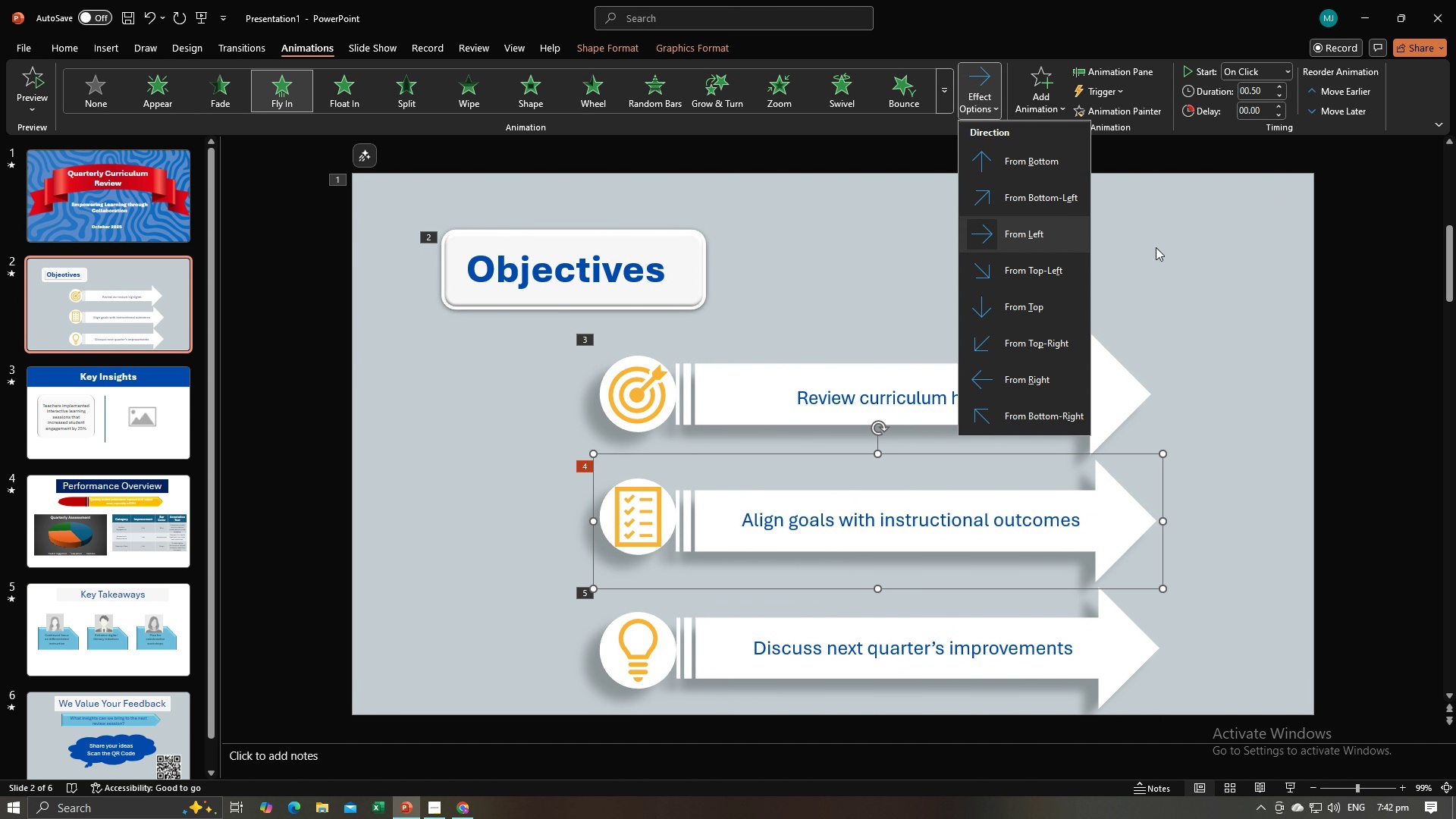 
left_click([1156, 247])
 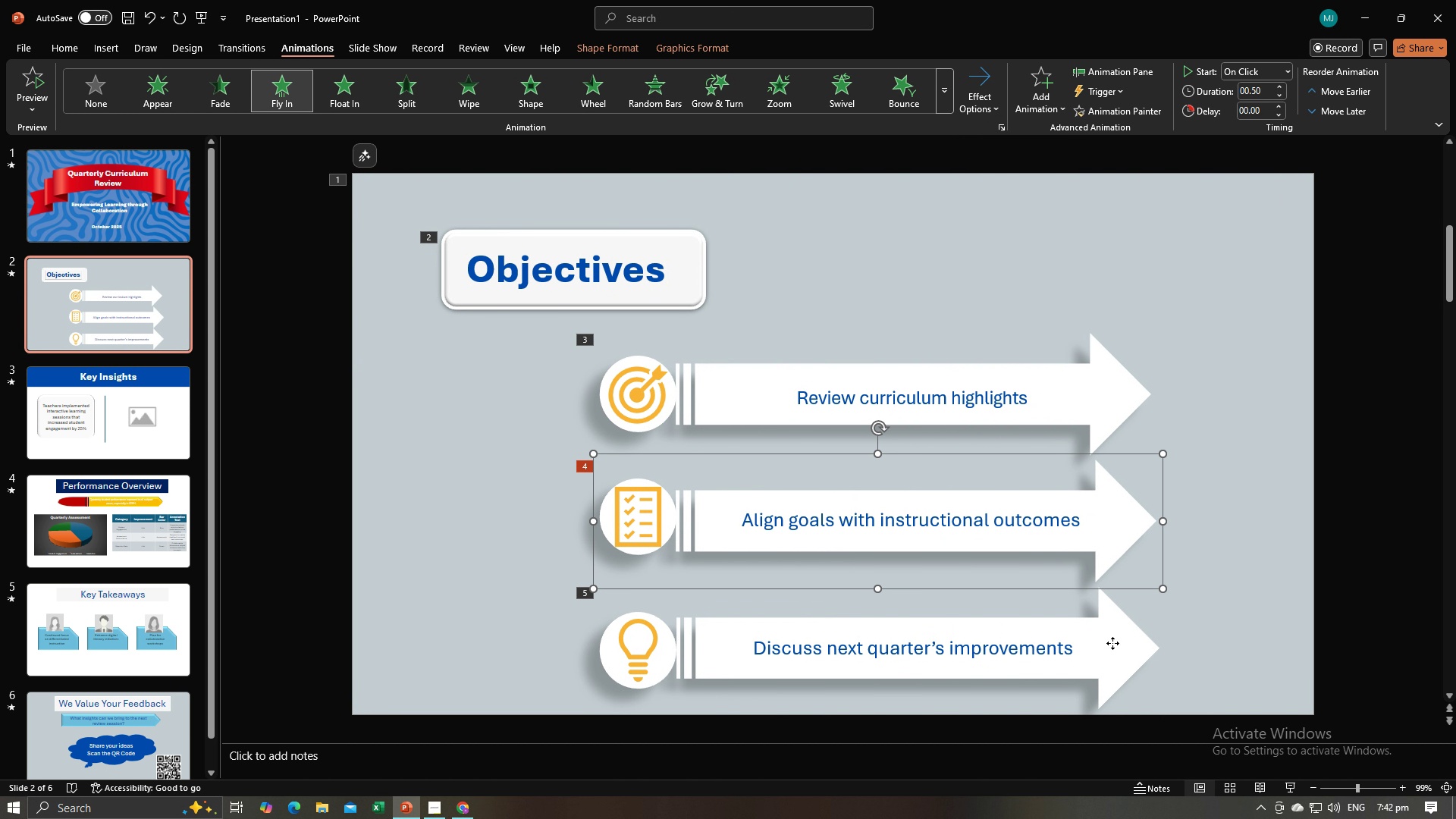 
left_click([1112, 643])
 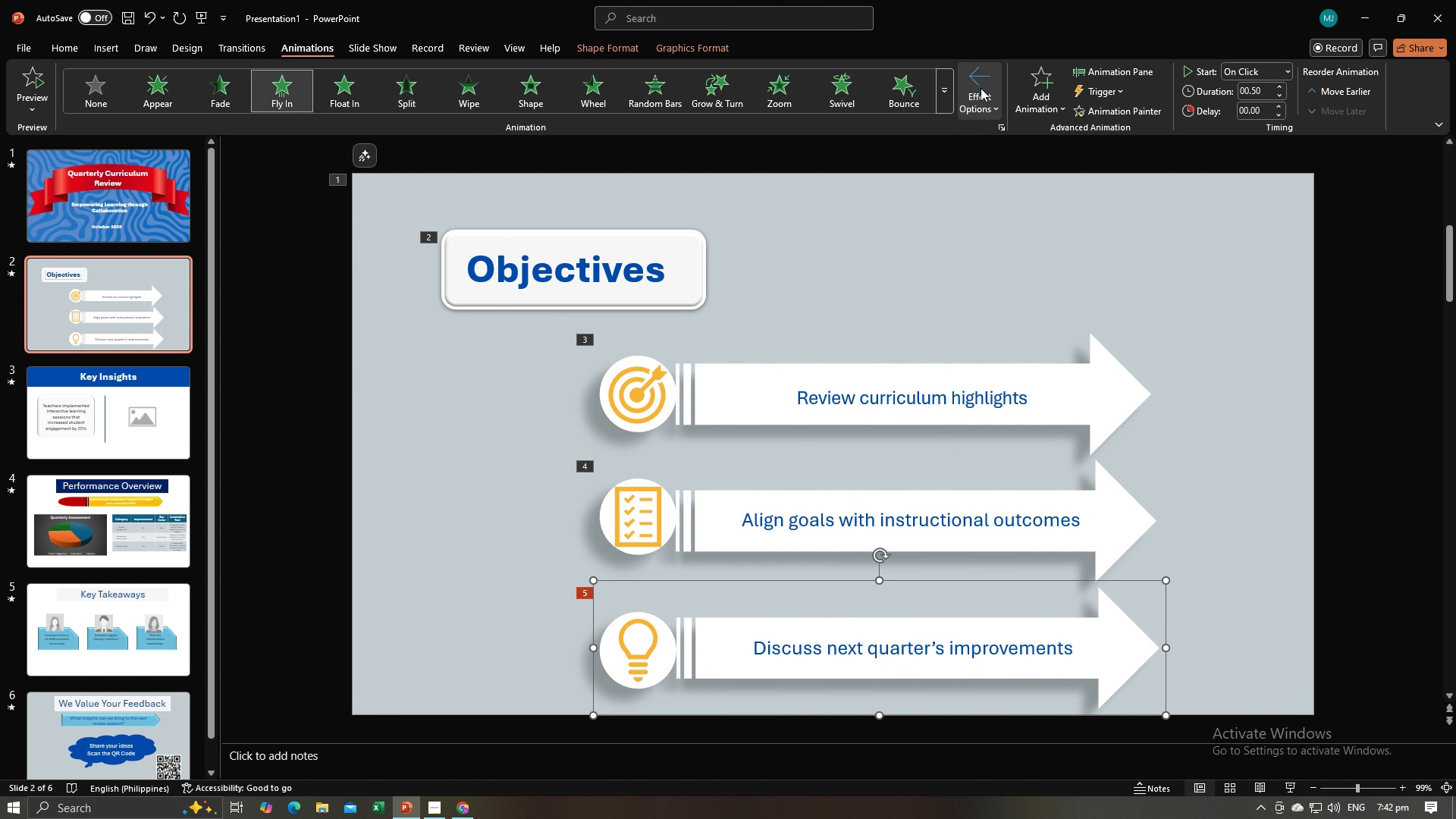 
left_click([981, 88])
 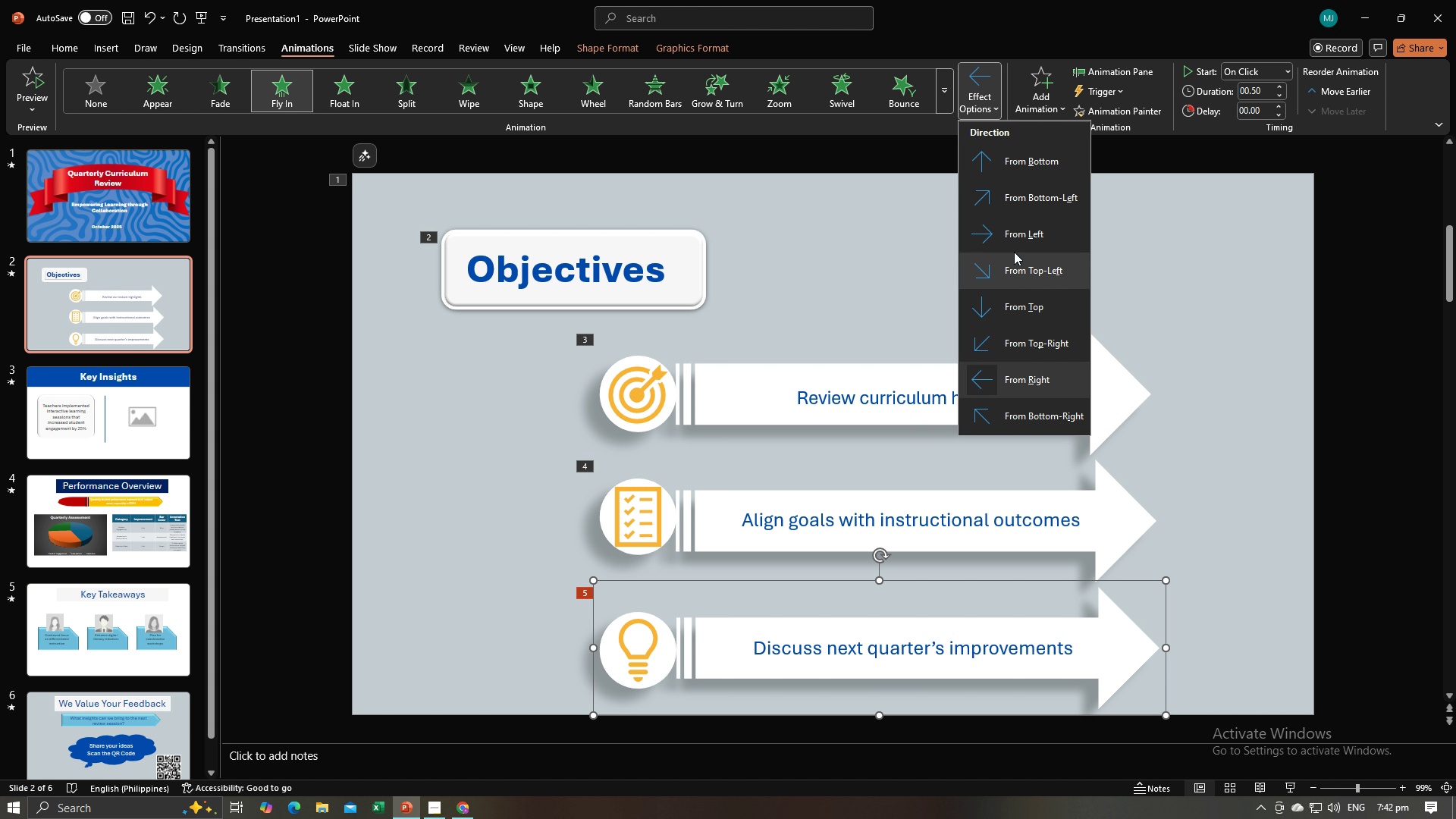 
left_click([1016, 240])
 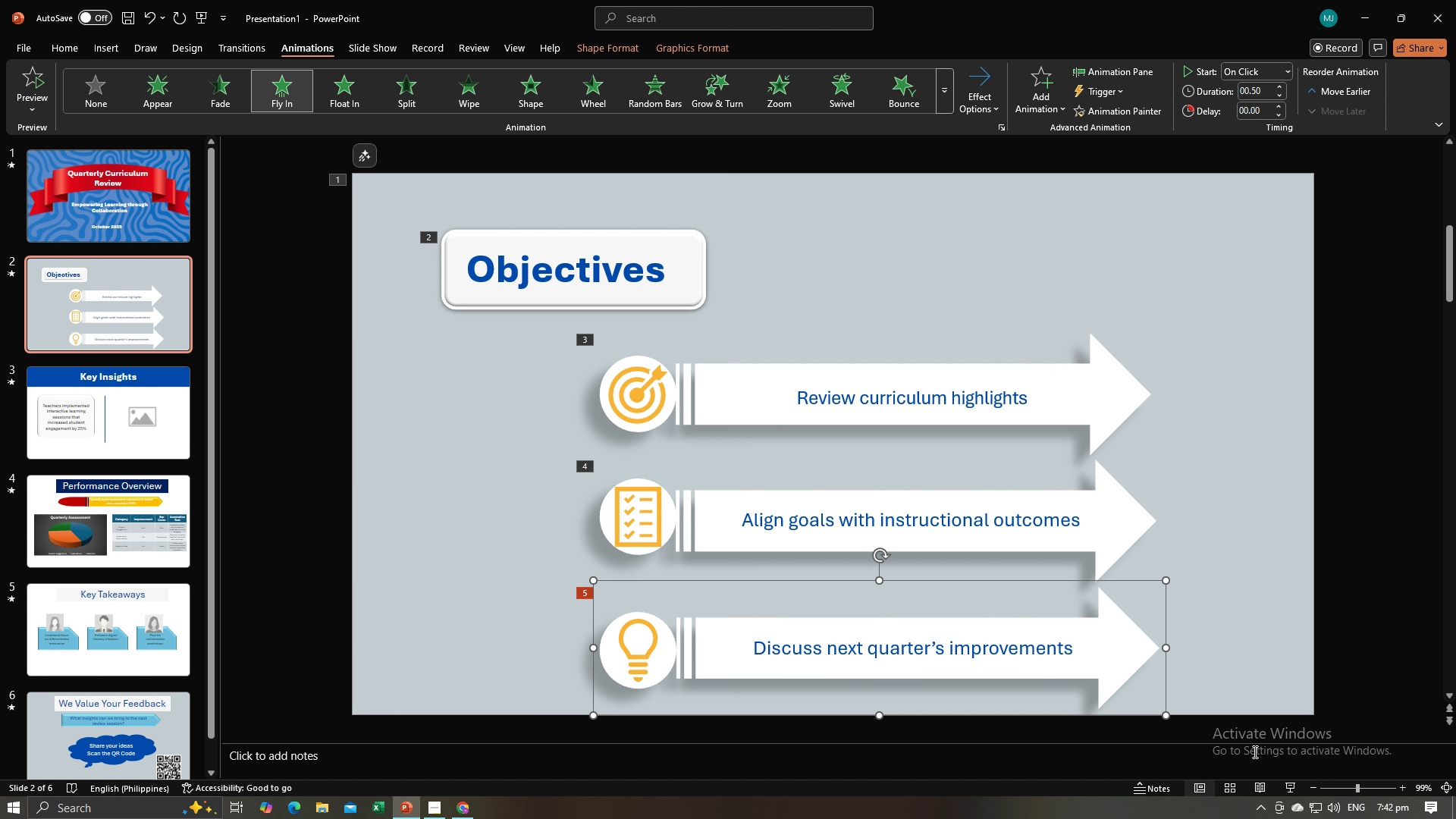 
left_click([1286, 785])
 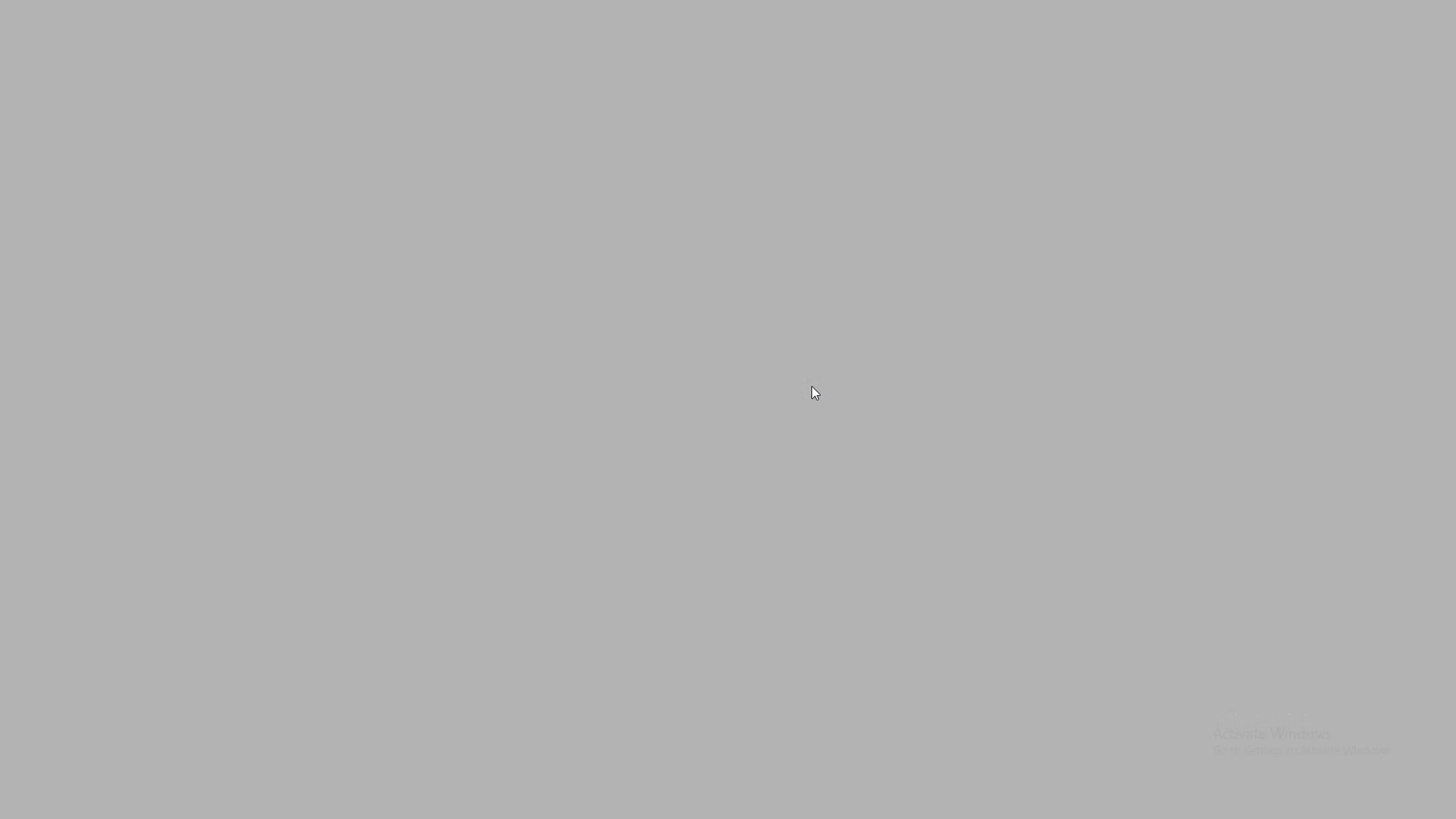 
key(ArrowRight)
 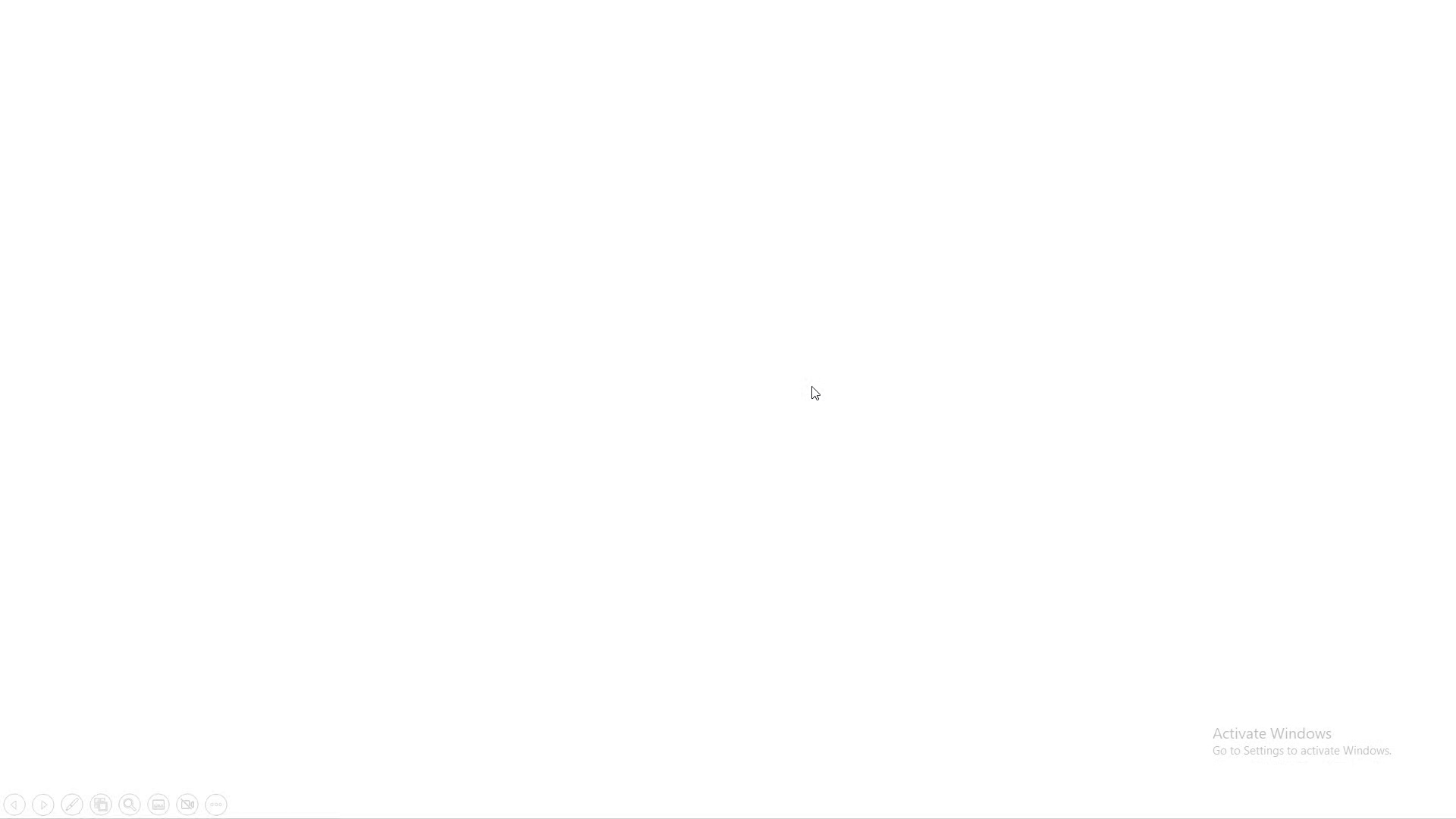 
key(ArrowRight)
 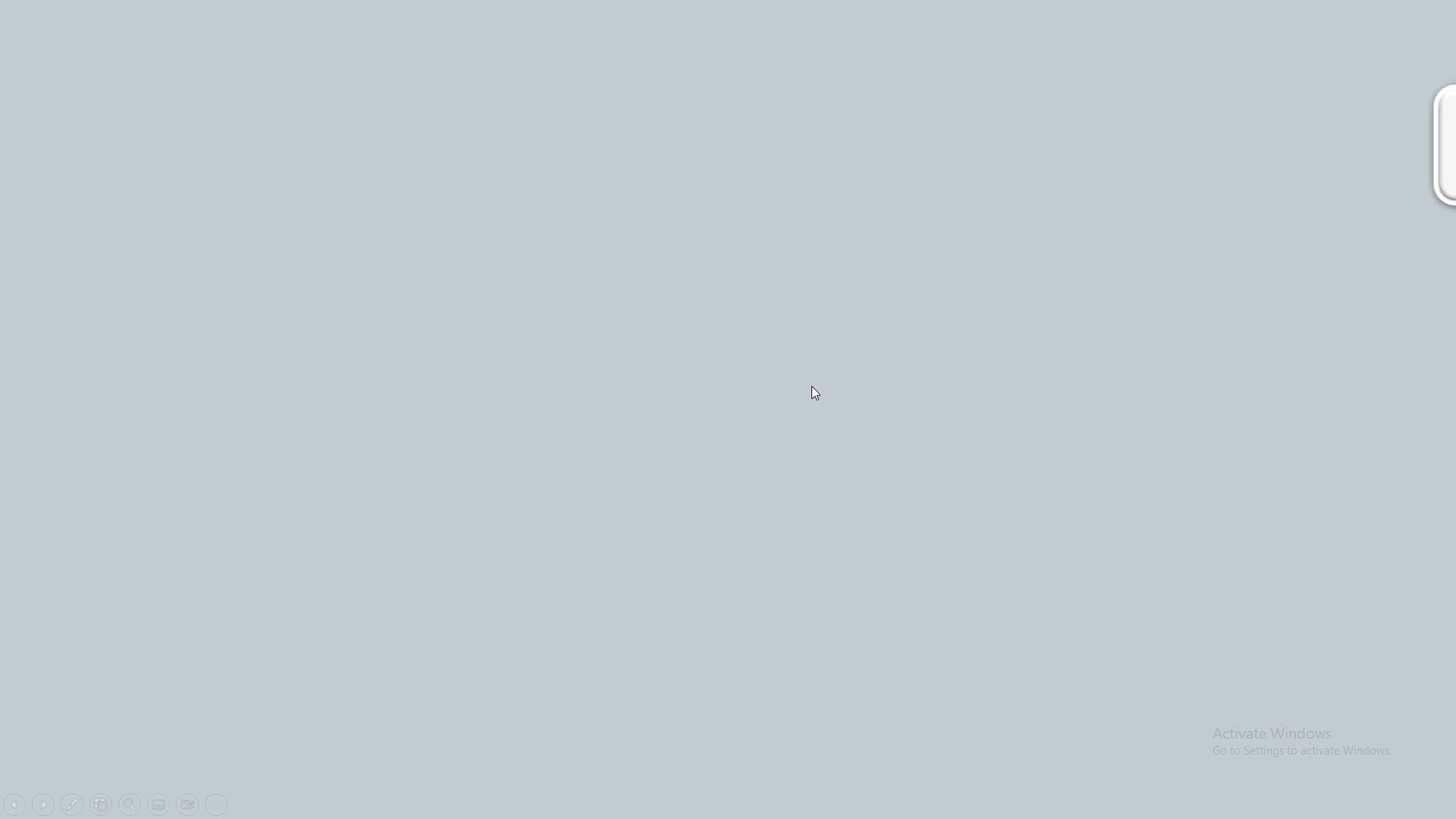 
key(ArrowRight)
 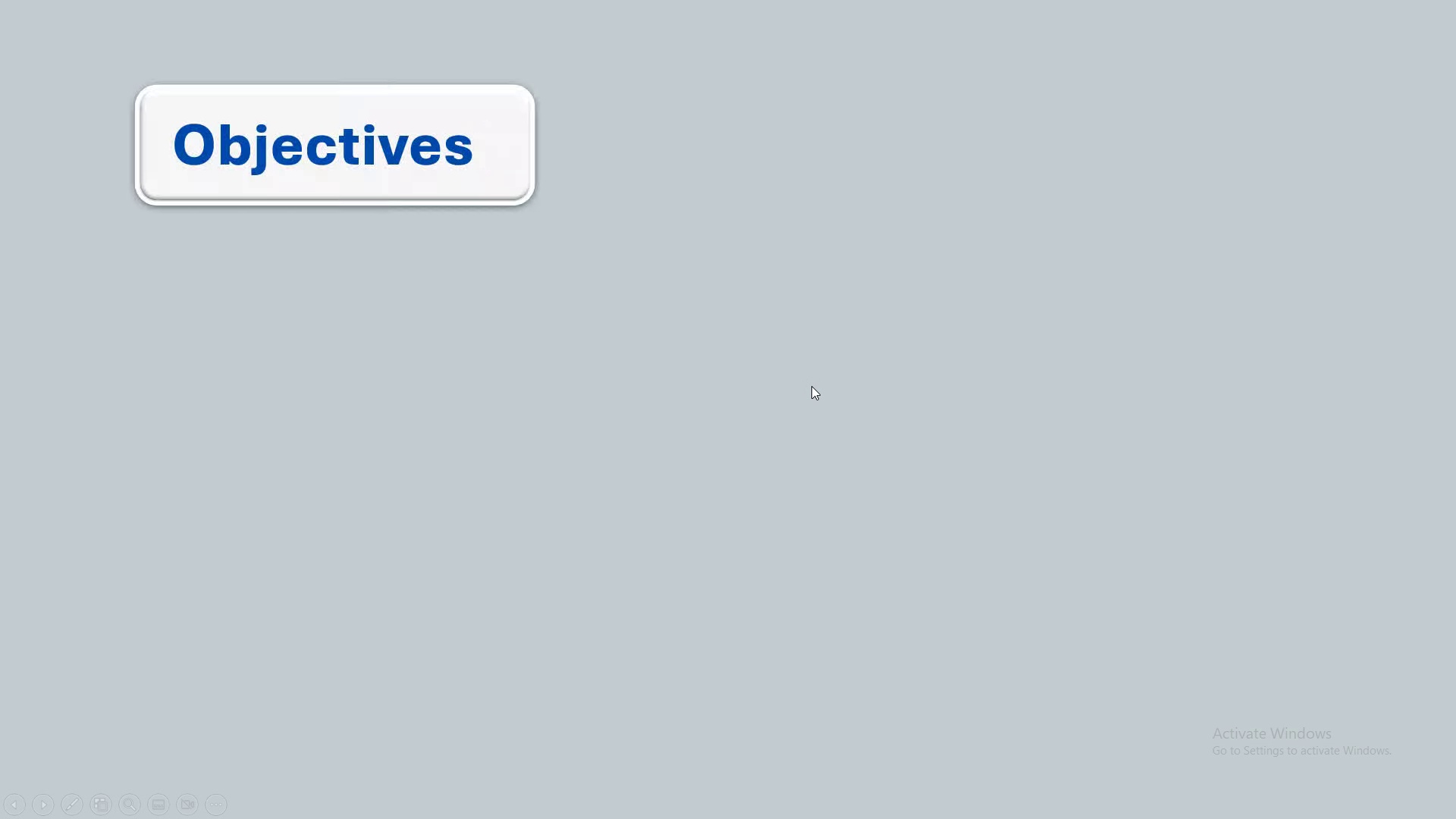 
key(ArrowRight)
 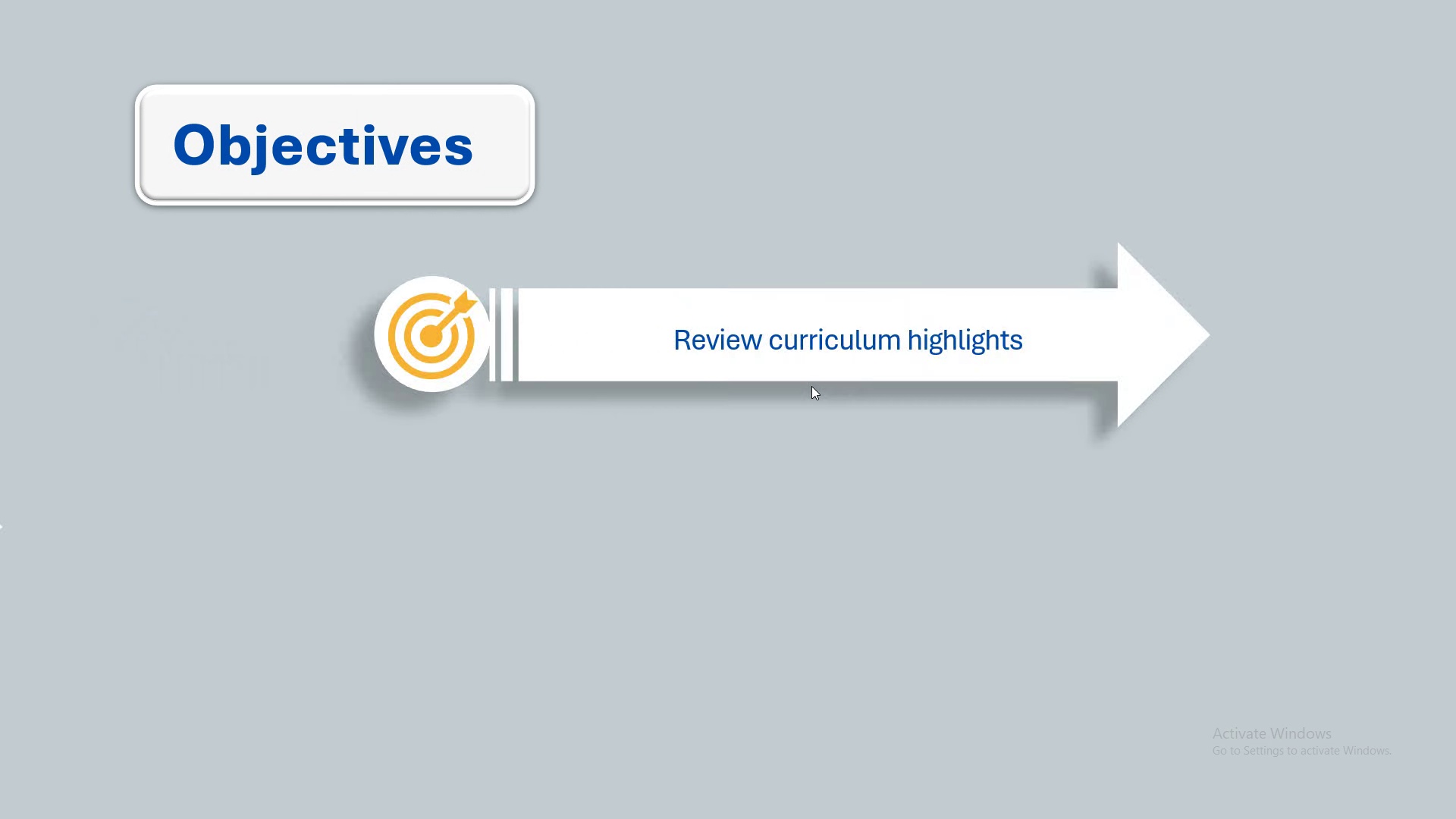 
key(ArrowRight)
 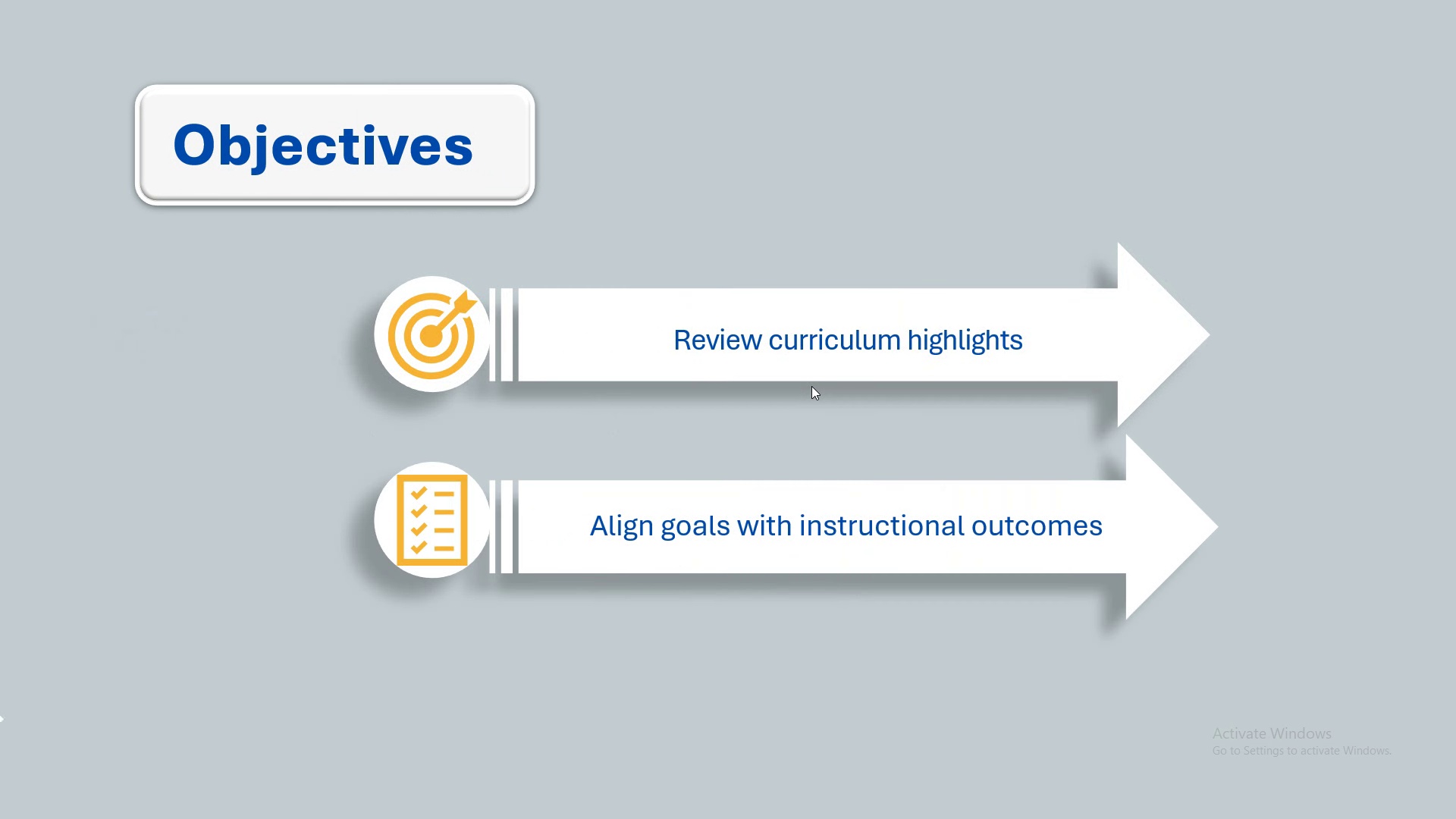 
key(ArrowRight)
 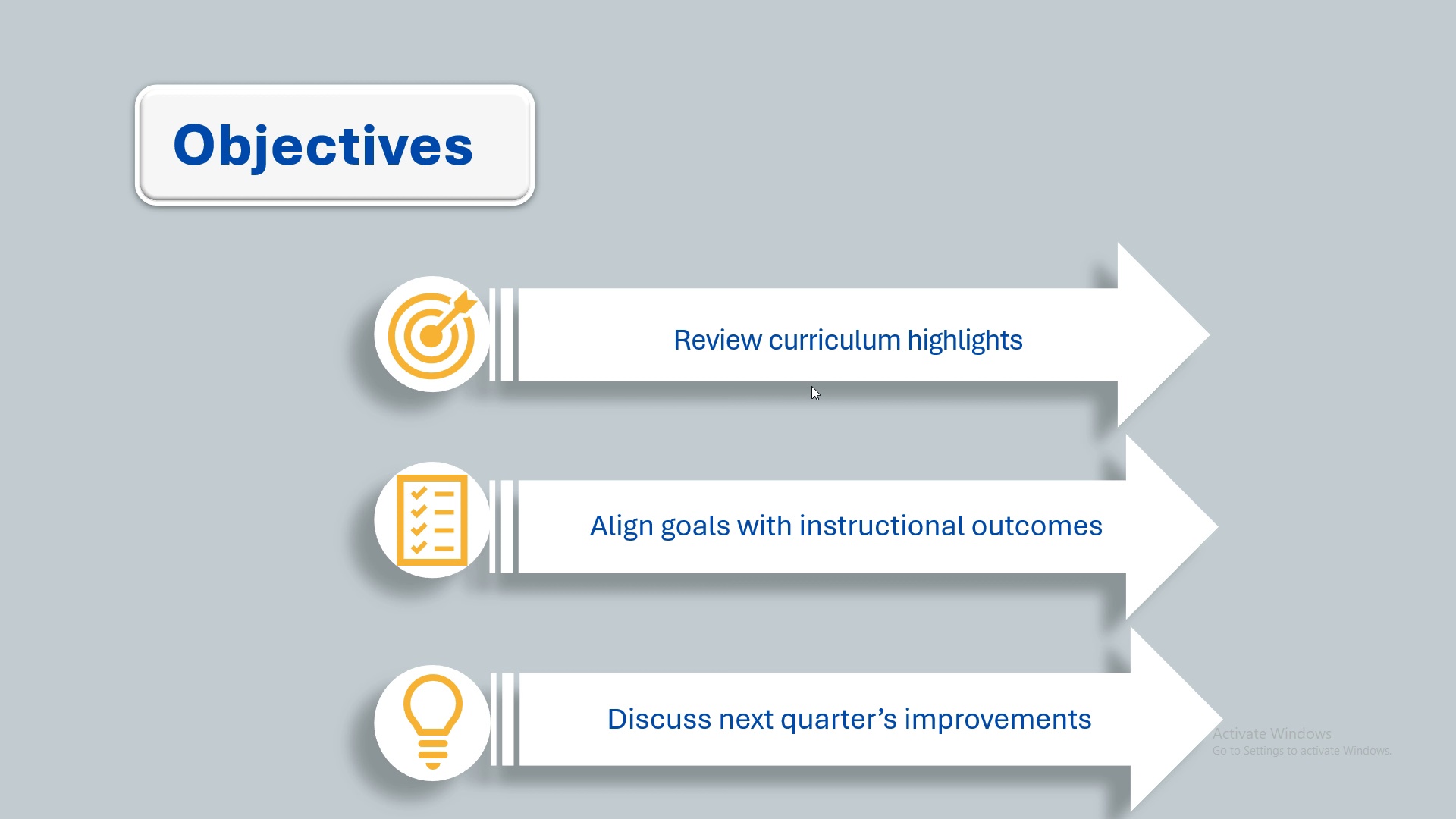 
key(ArrowRight)
 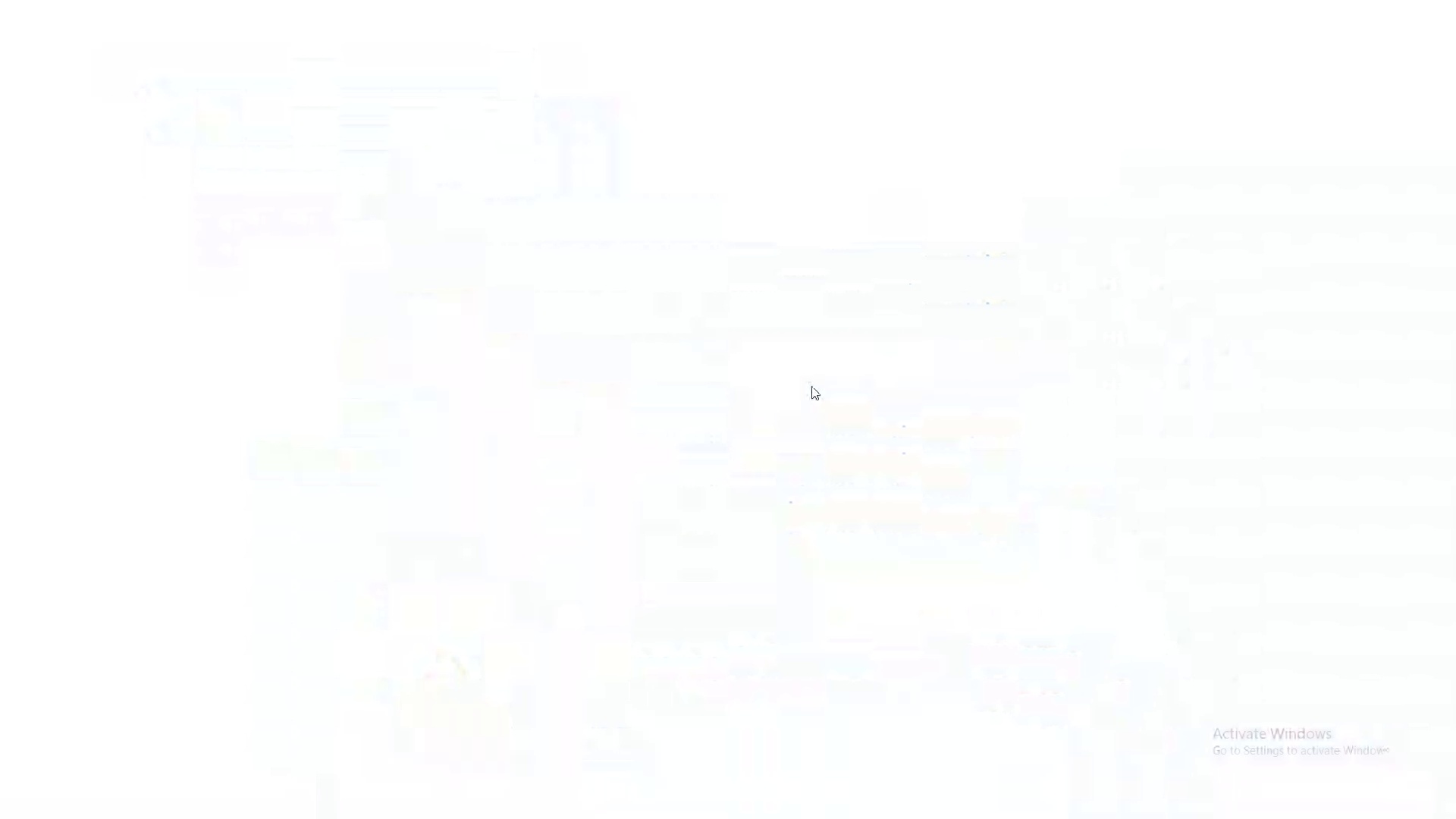 
key(ArrowRight)
 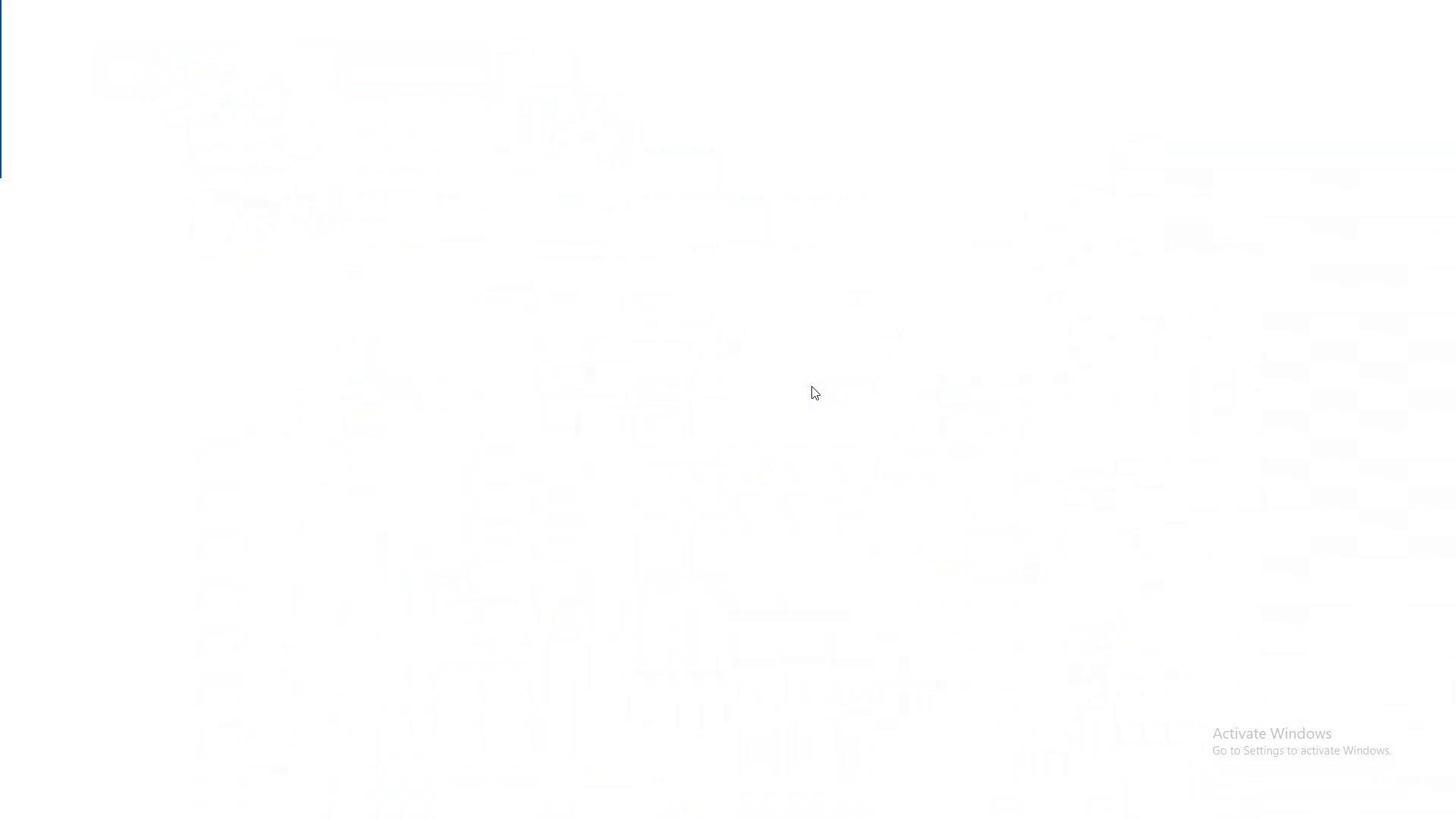 
key(ArrowRight)
 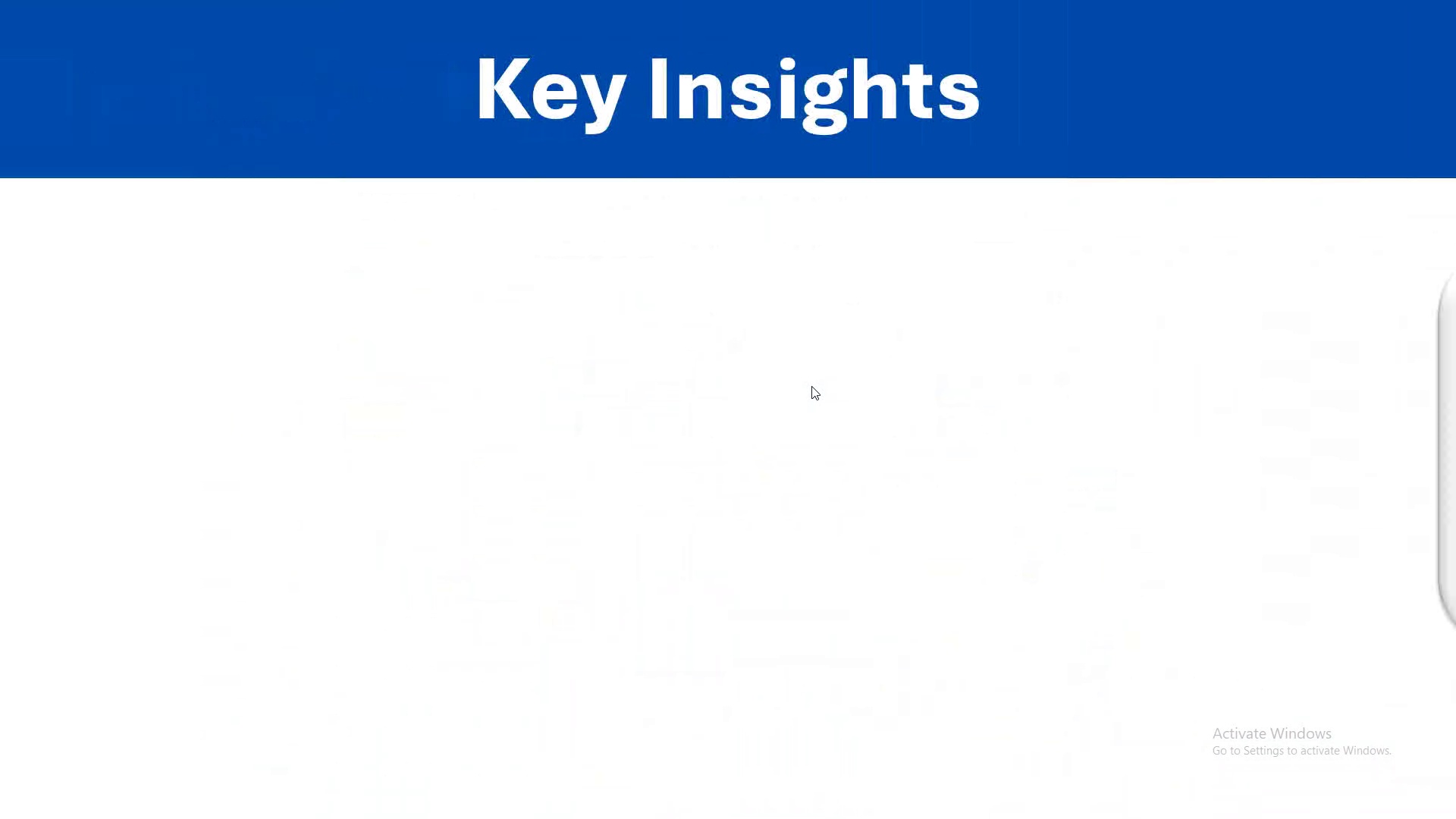 
key(ArrowRight)
 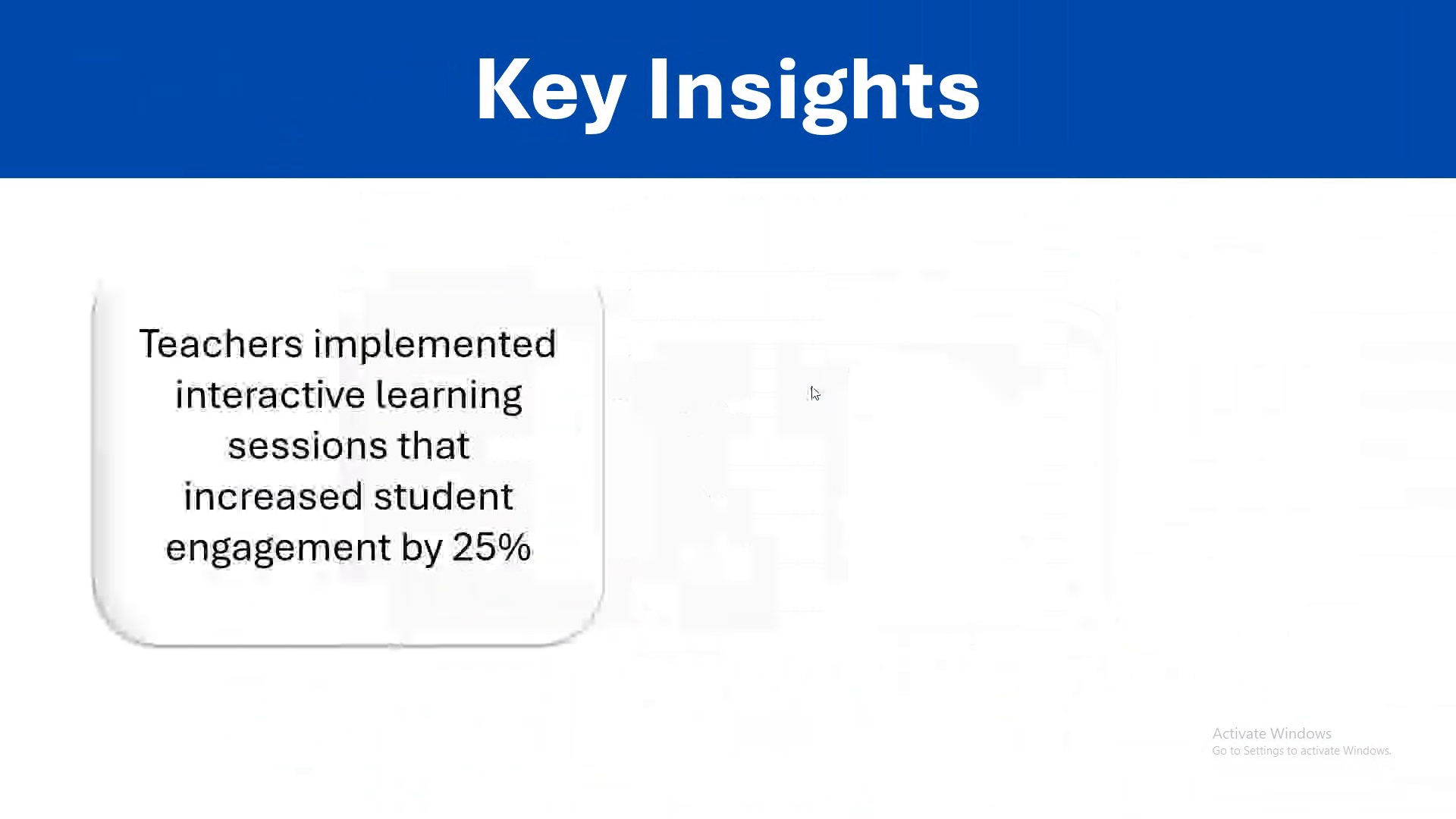 
key(ArrowRight)
 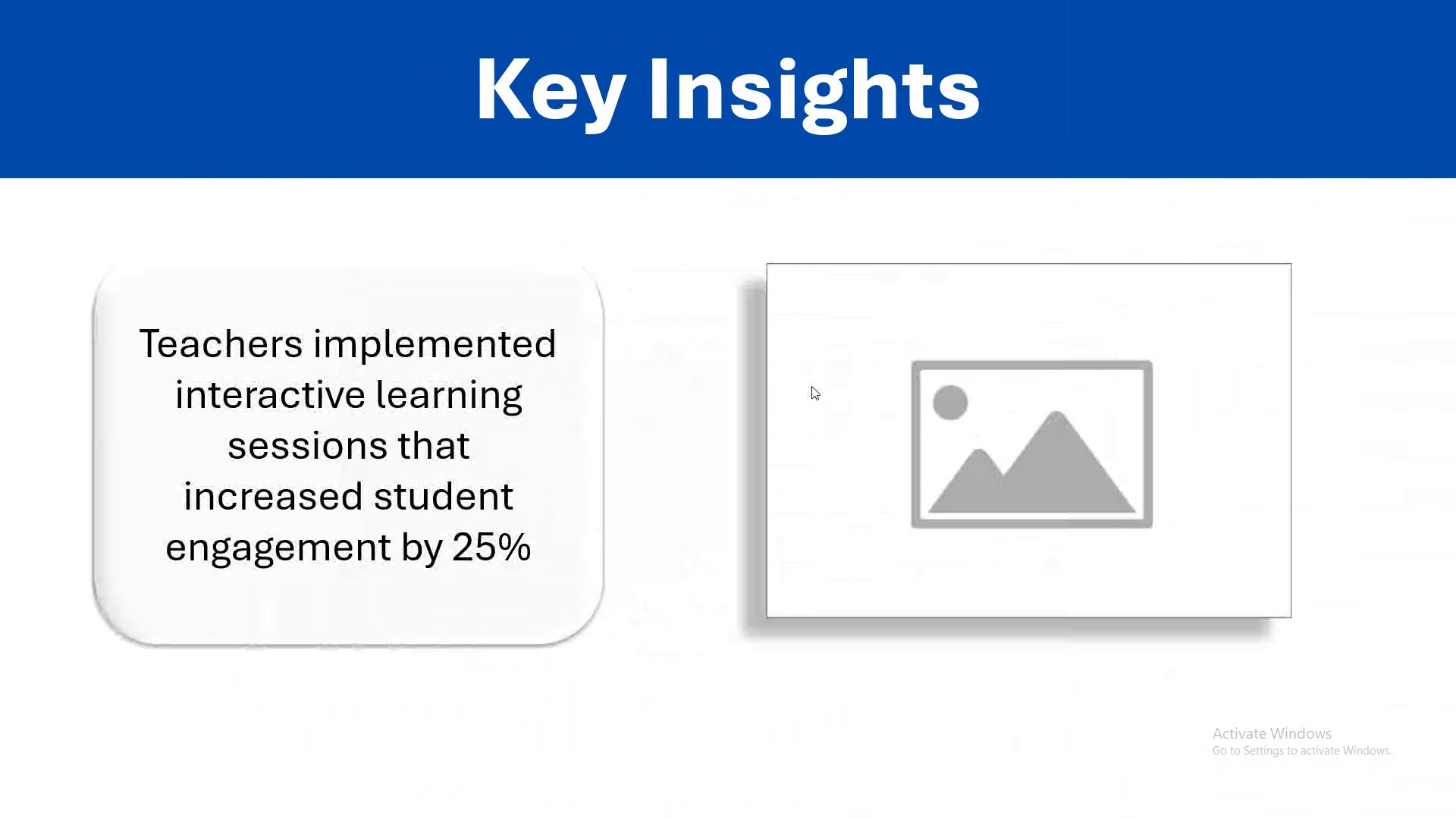 
key(ArrowRight)
 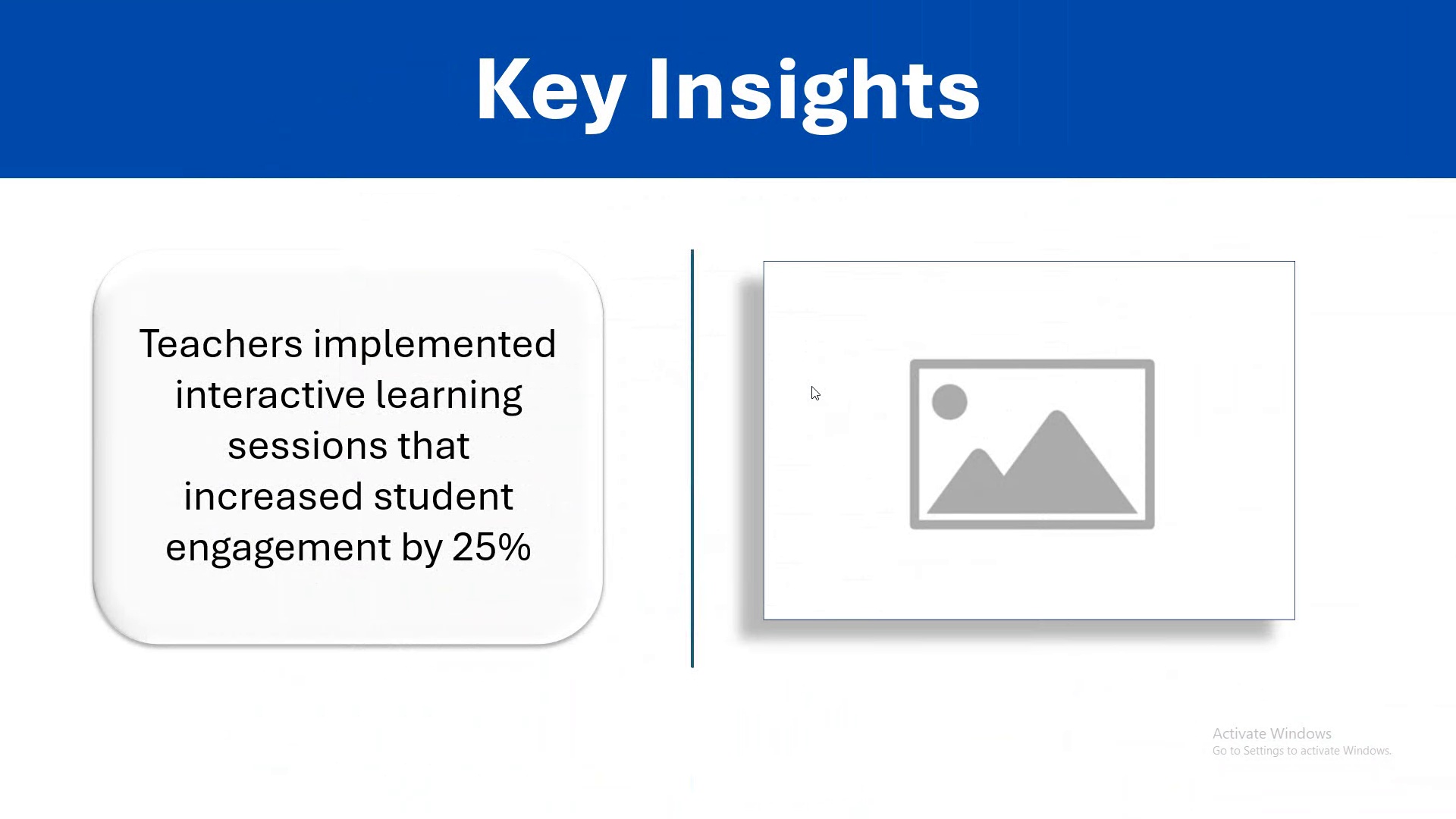 
key(ArrowRight)
 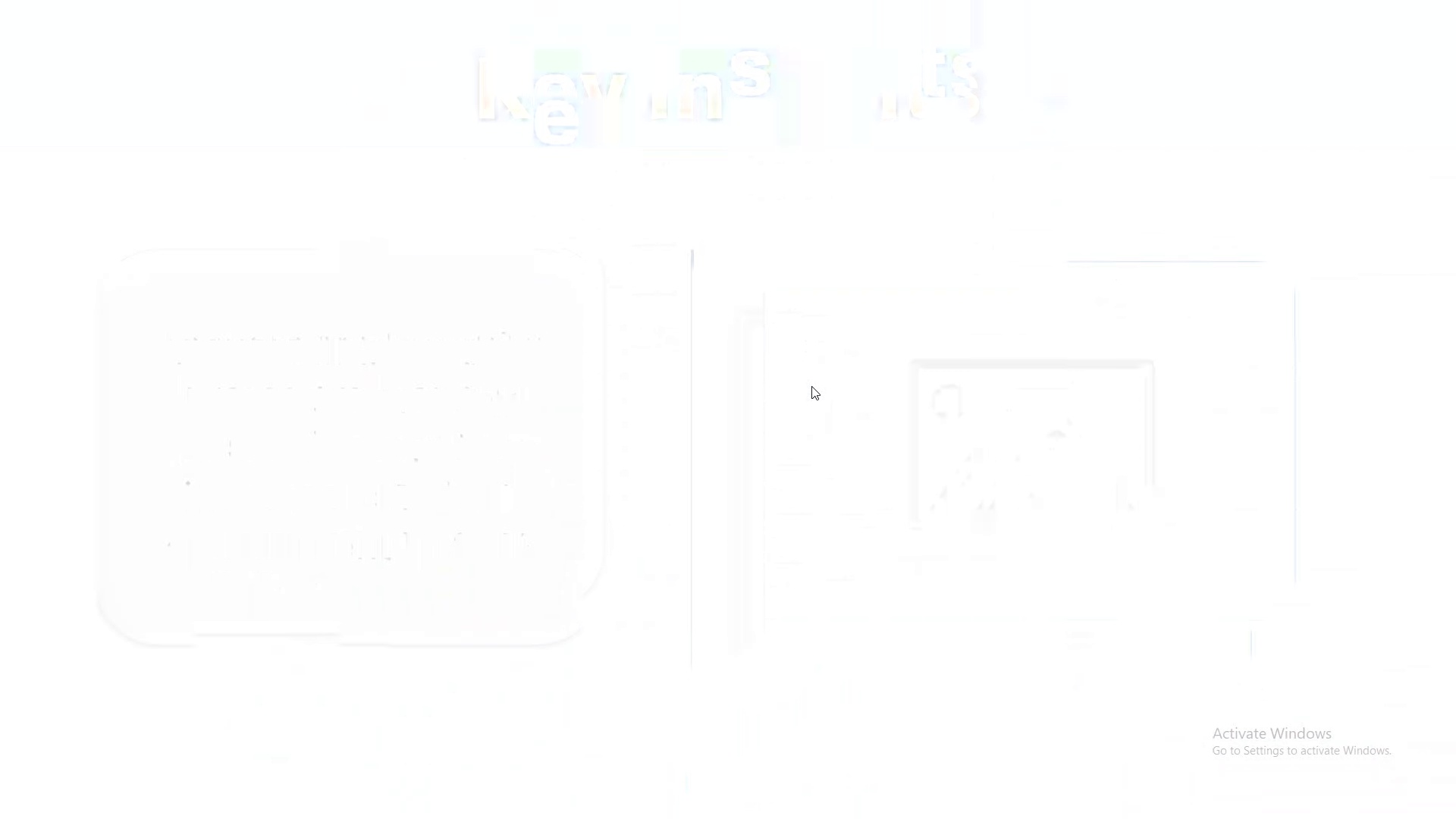 
key(ArrowRight)
 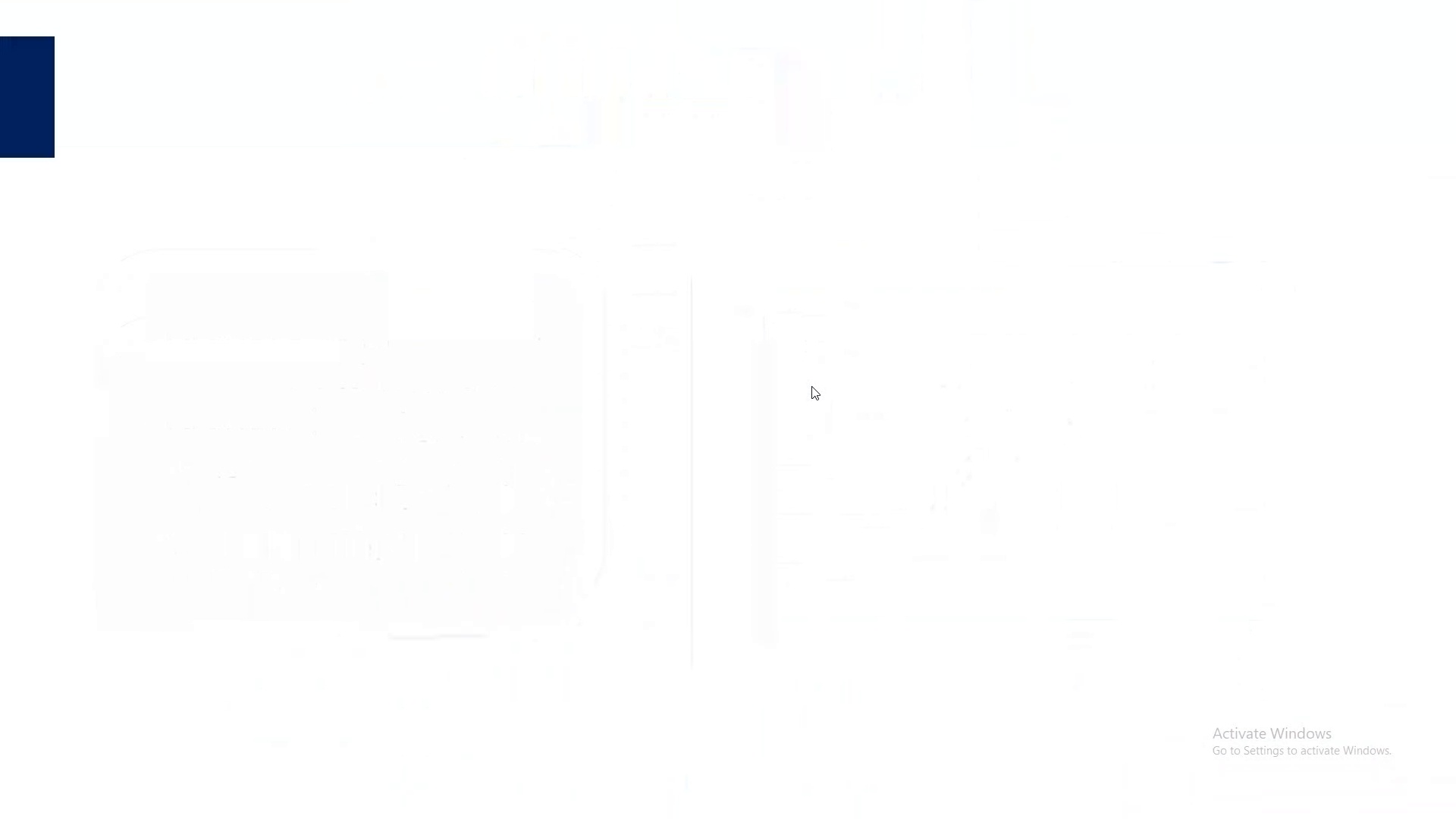 
key(ArrowRight)
 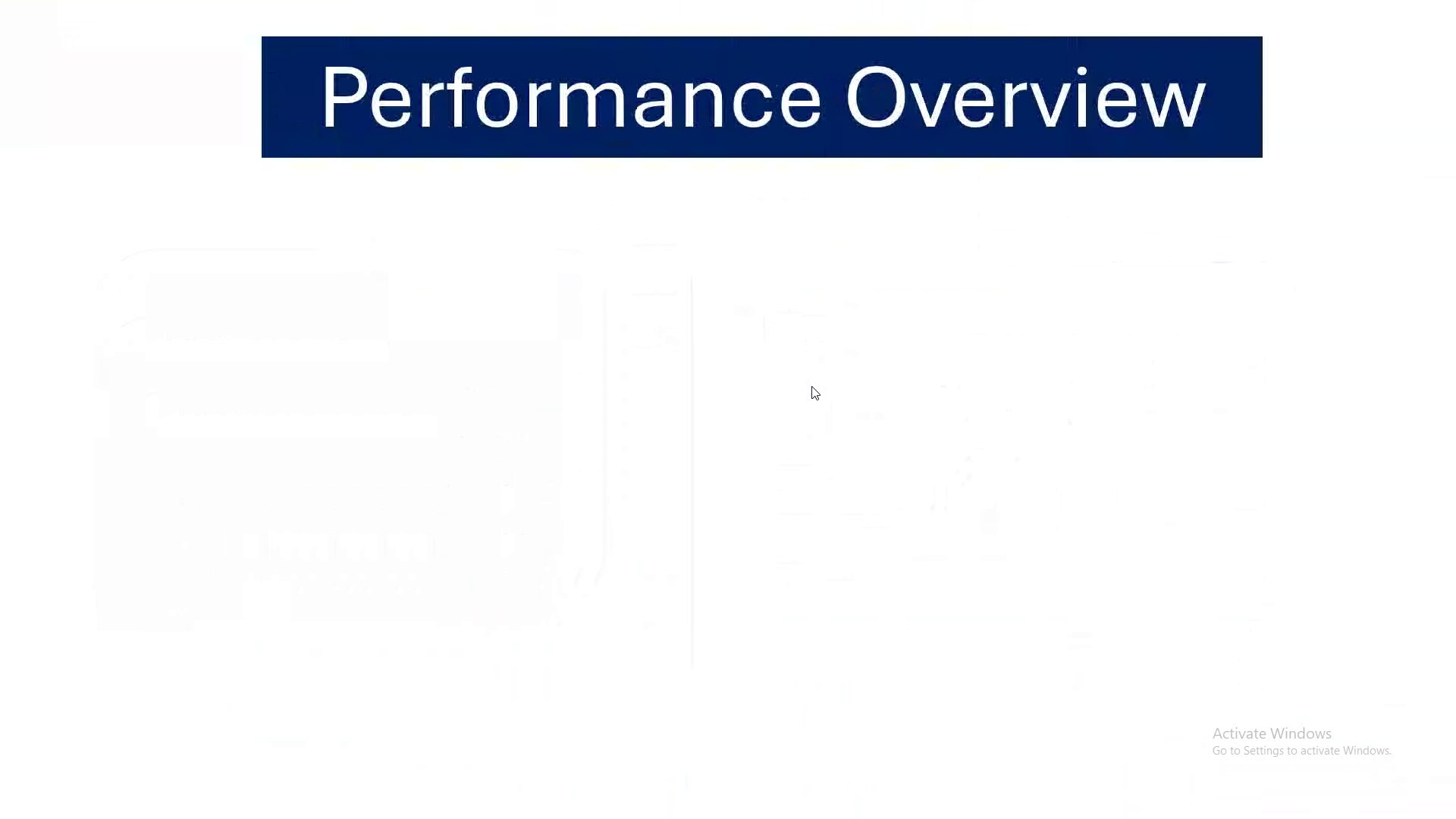 
key(ArrowRight)
 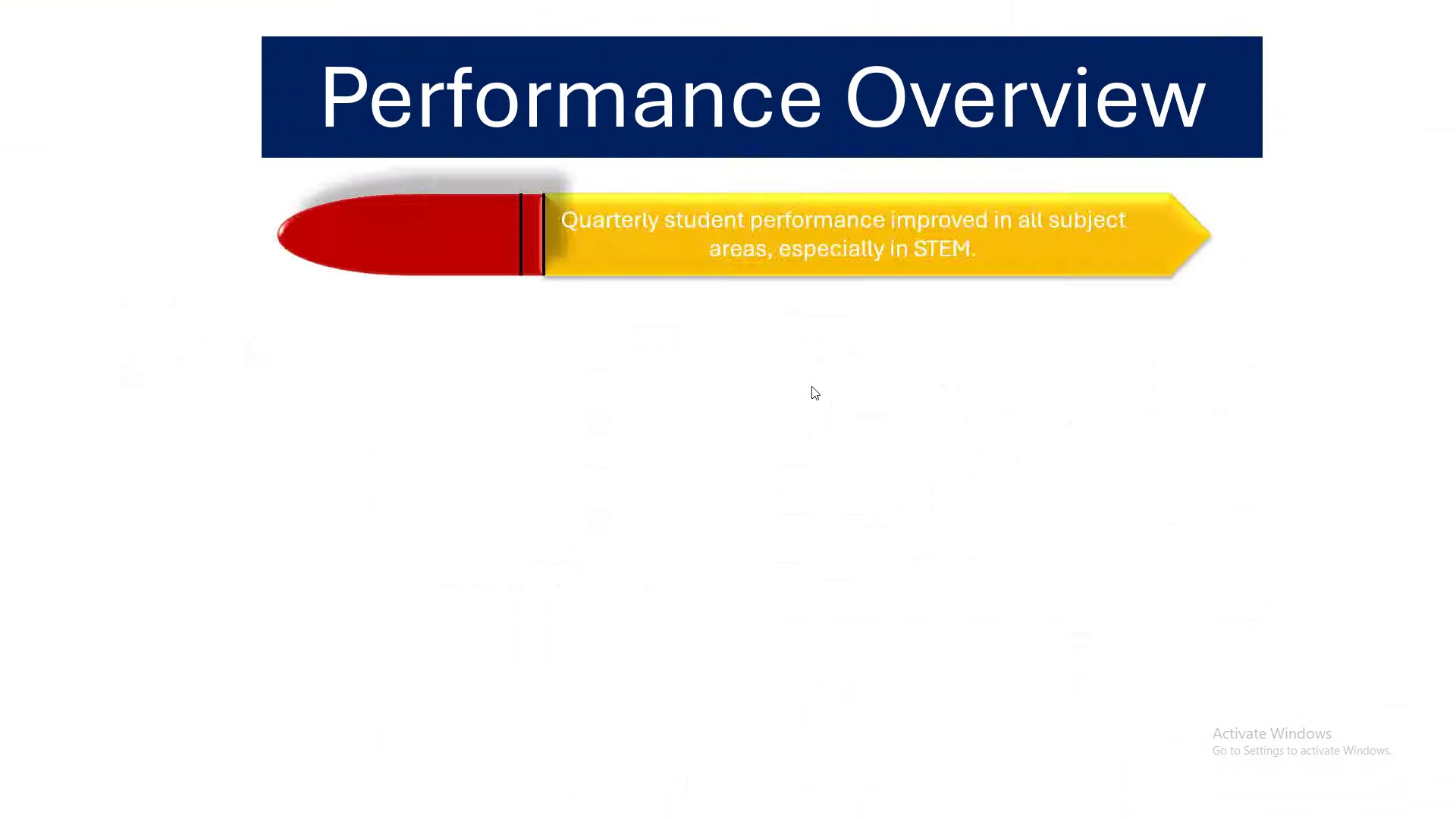 
key(ArrowRight)
 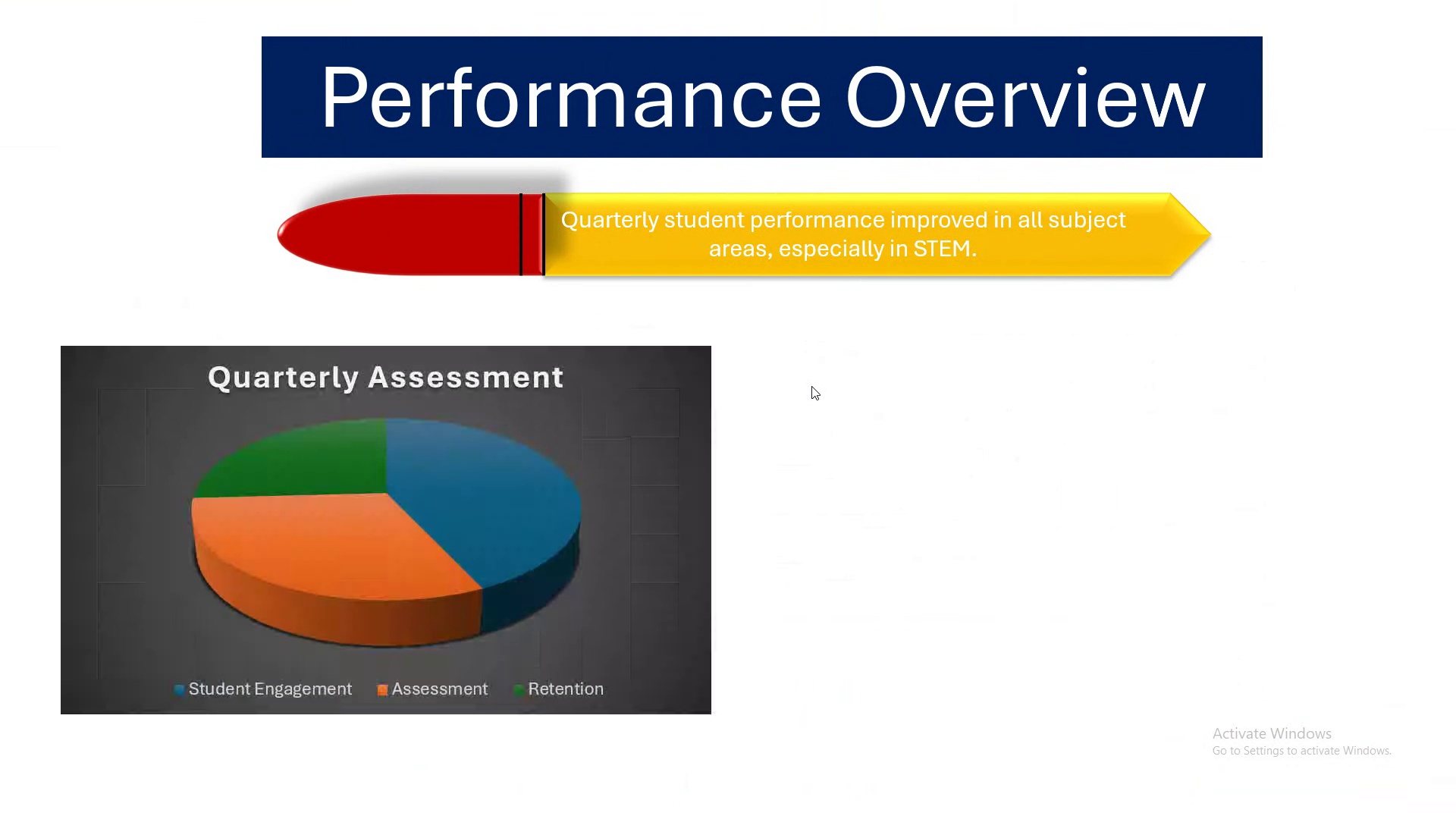 
key(ArrowRight)
 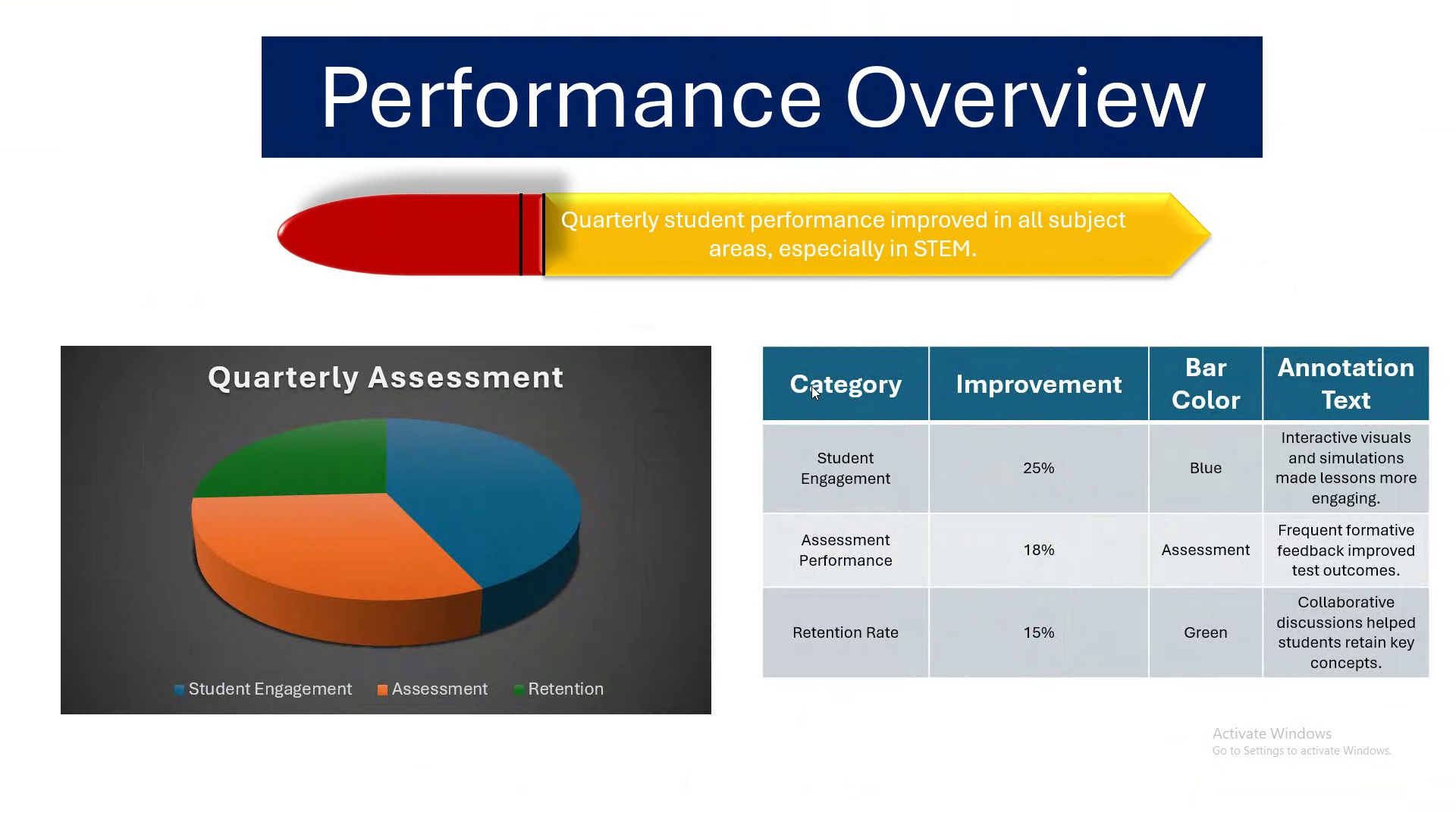 
key(ArrowRight)
 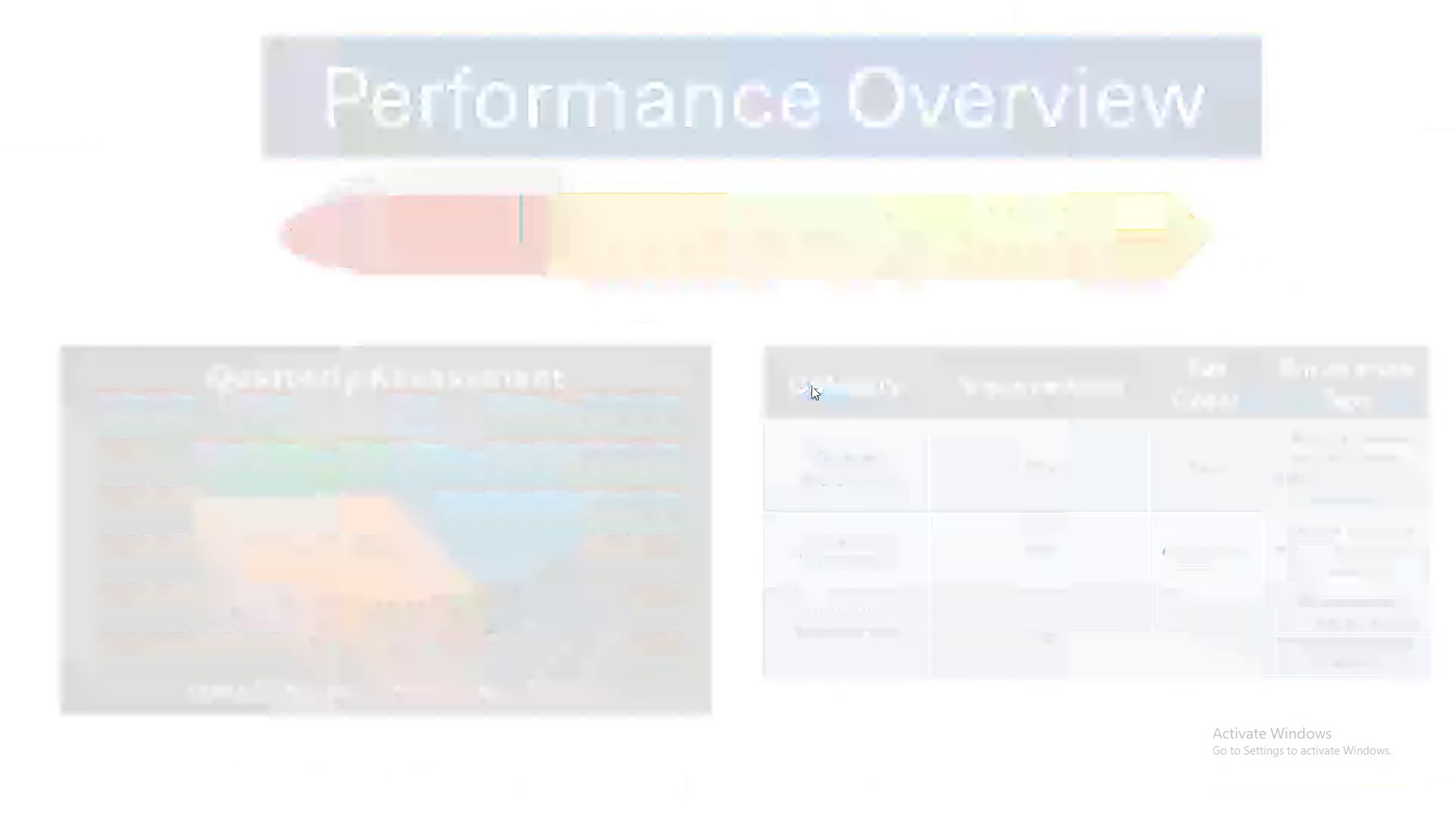 
key(ArrowRight)
 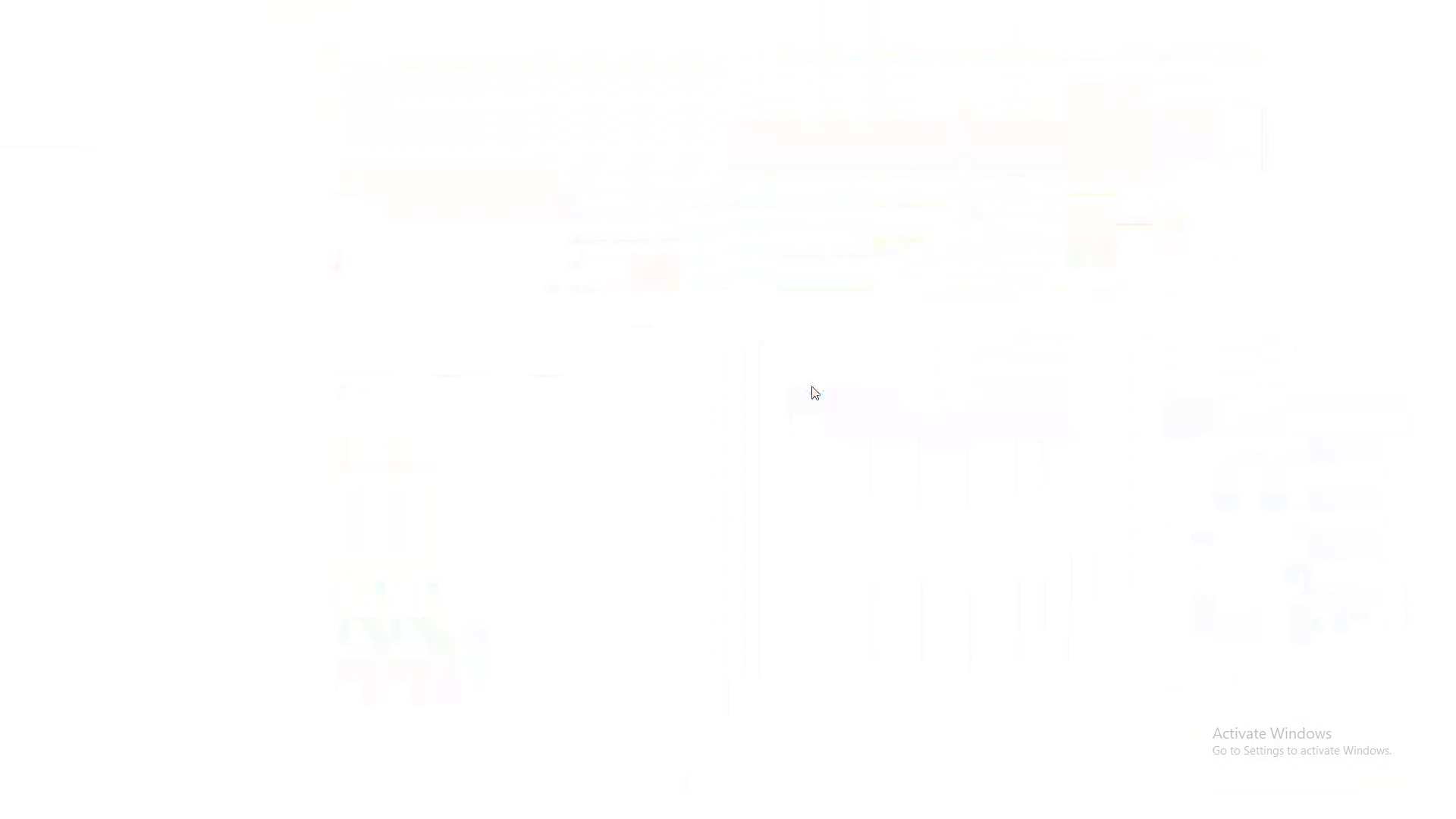 
key(ArrowRight)
 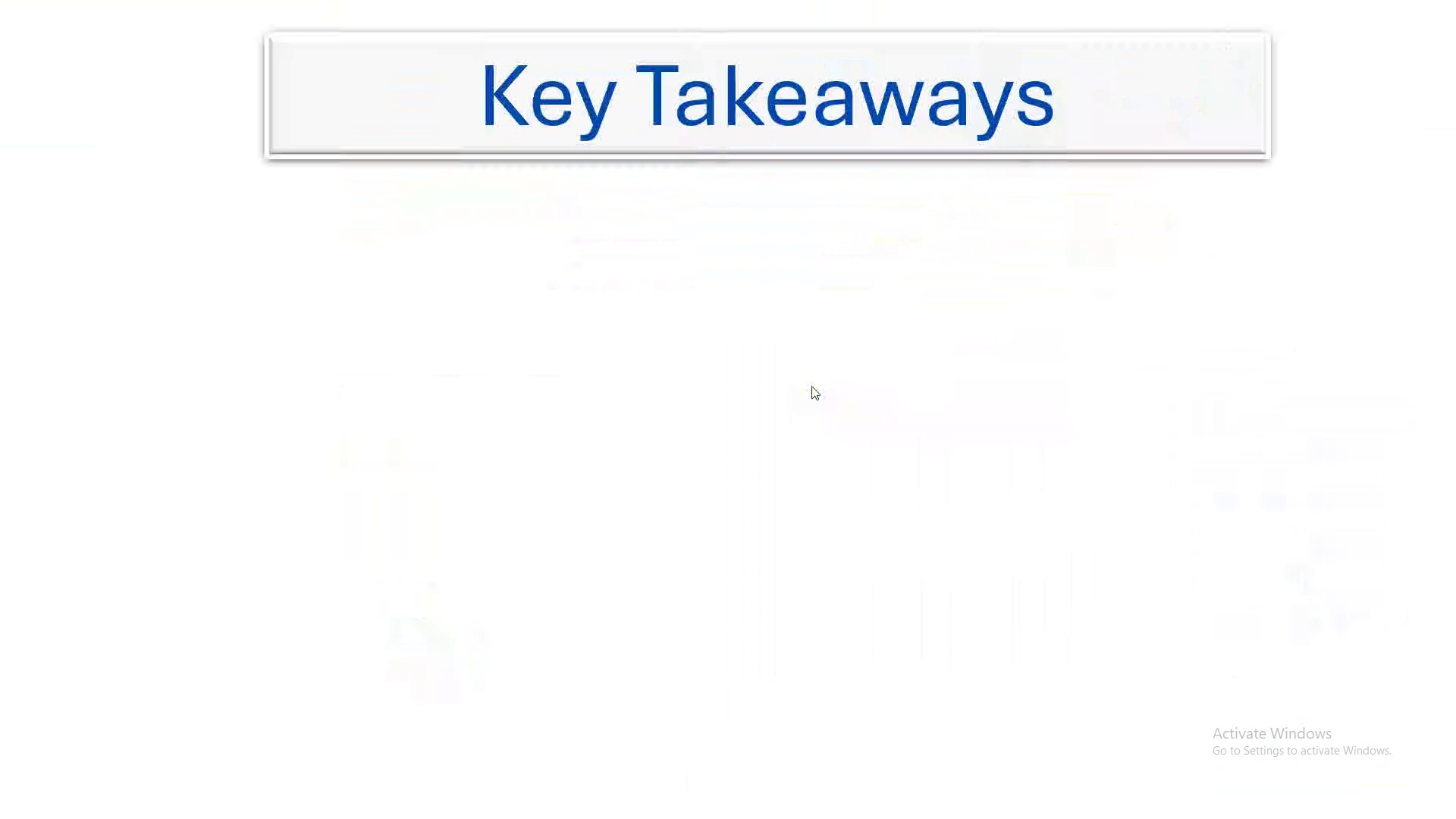 
key(ArrowRight)
 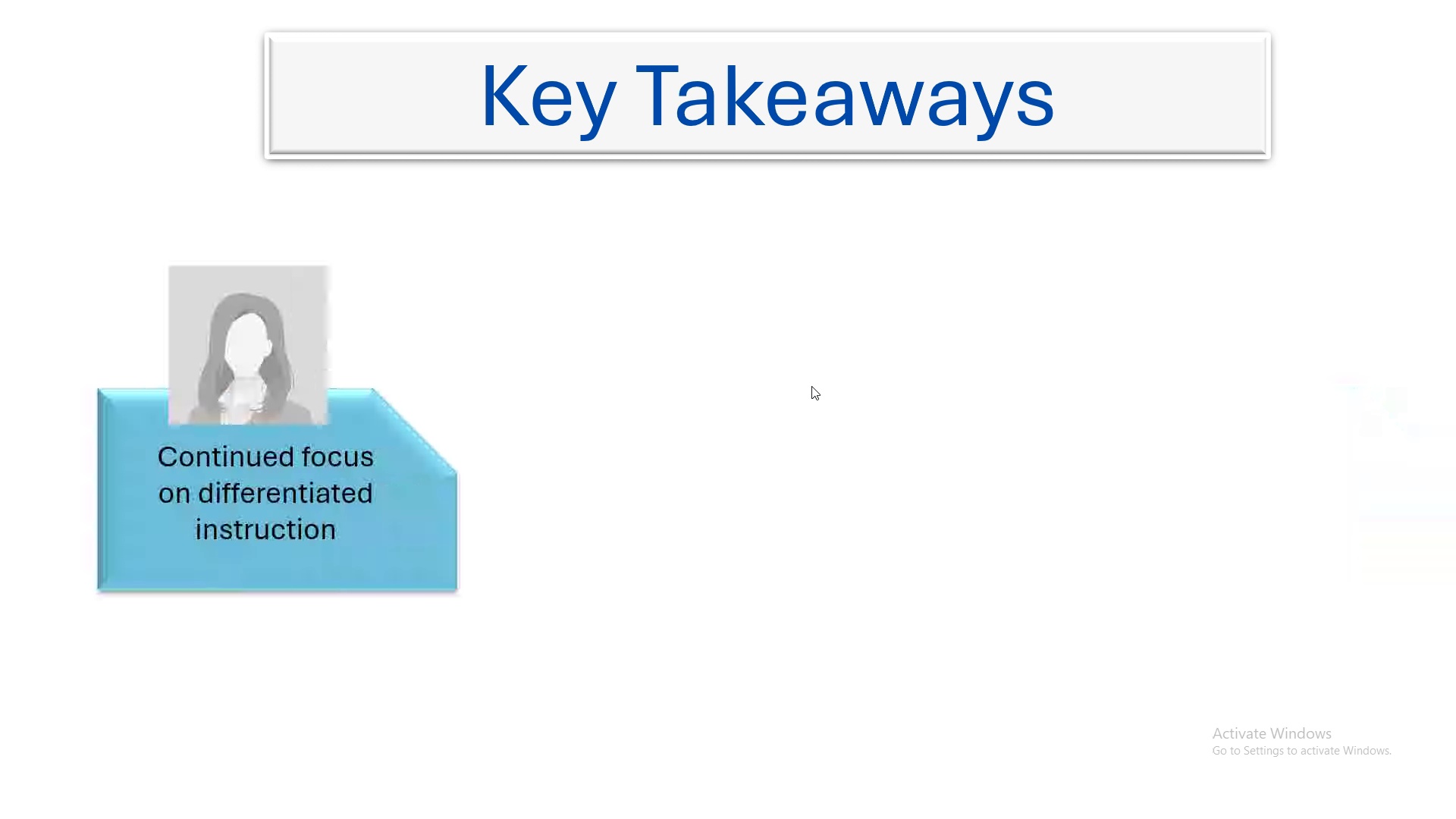 
key(ArrowRight)